 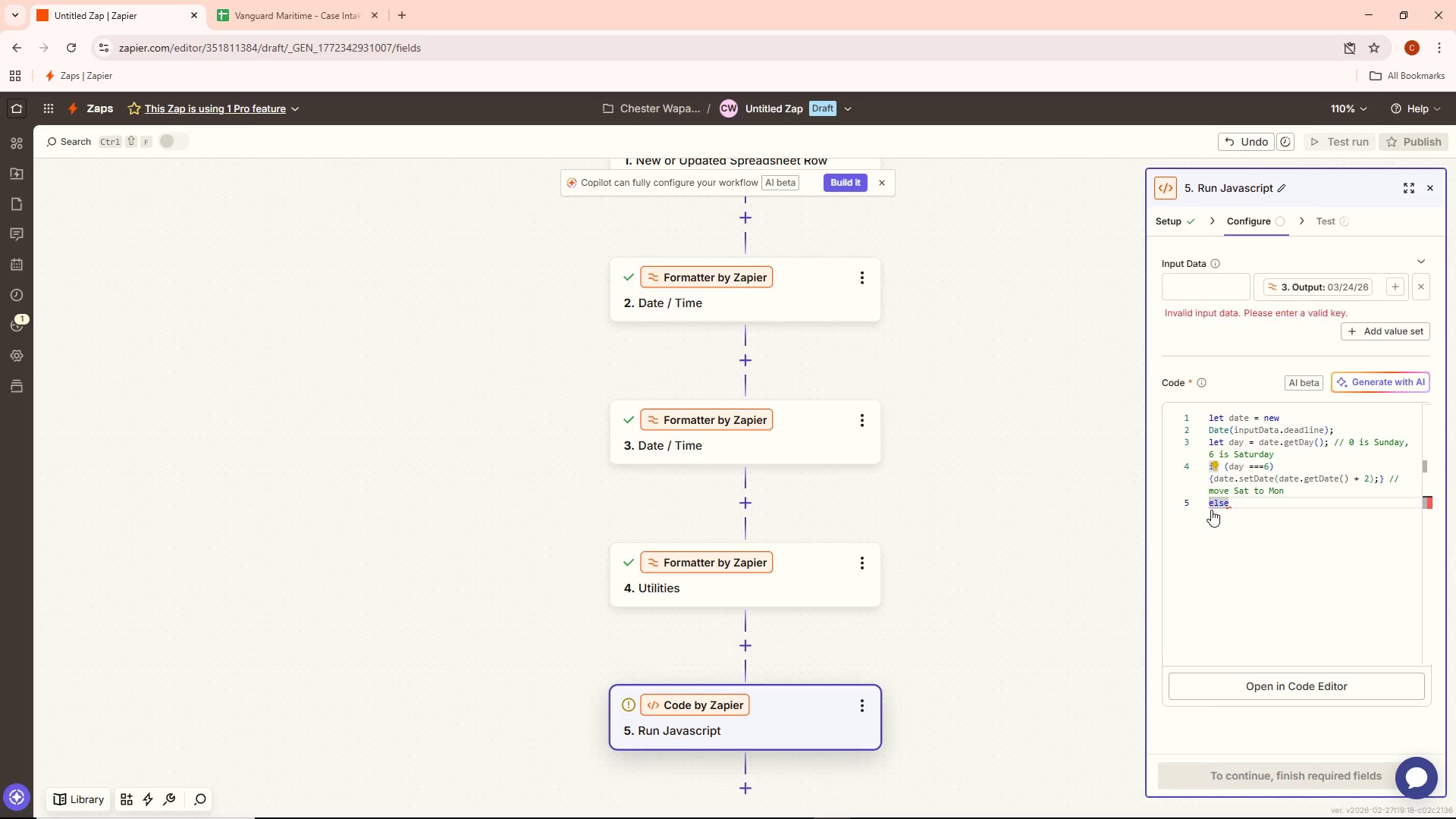 
hold_key(key=ShiftLeft, duration=0.67)
 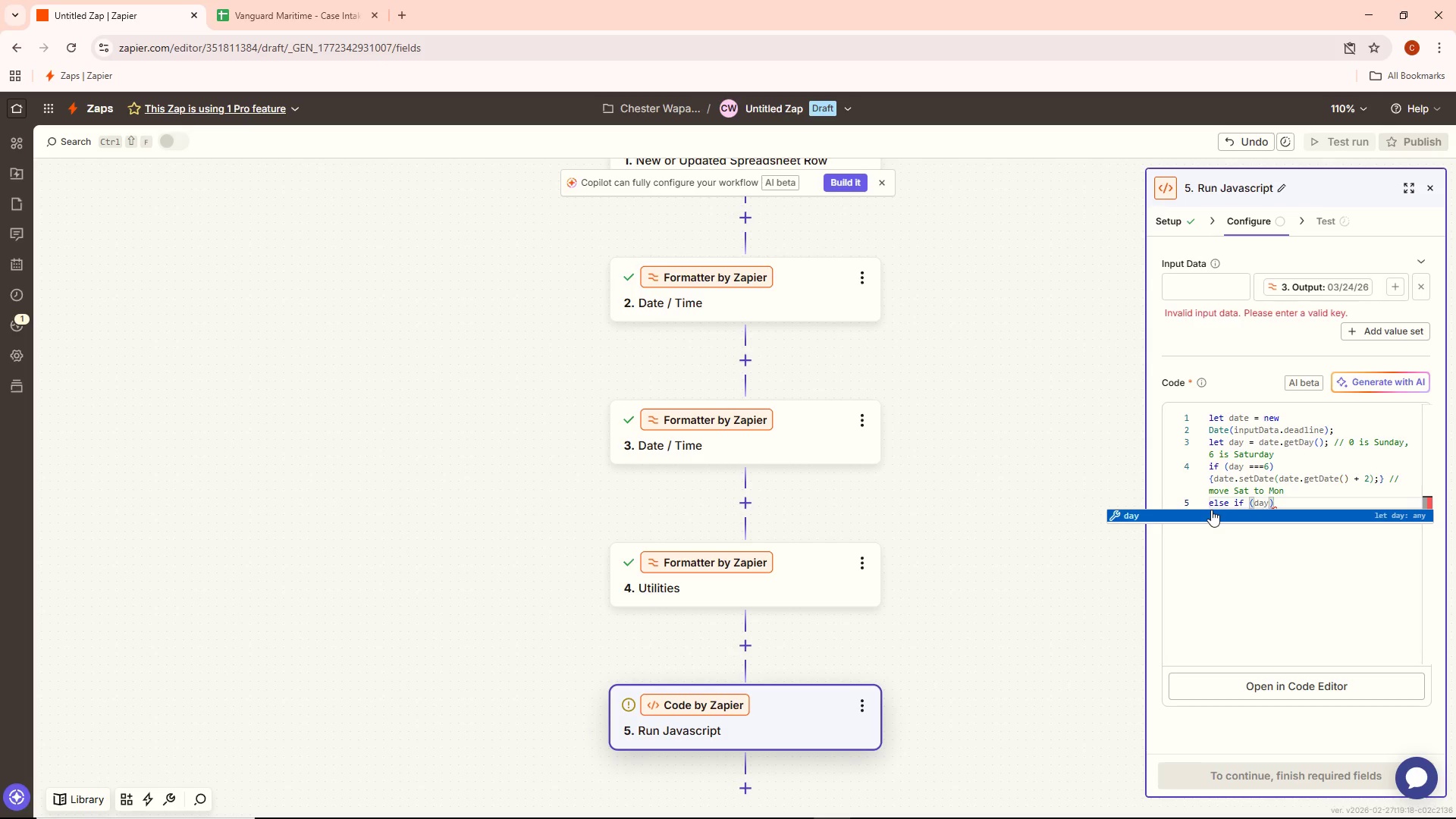 
wait(5.8)
 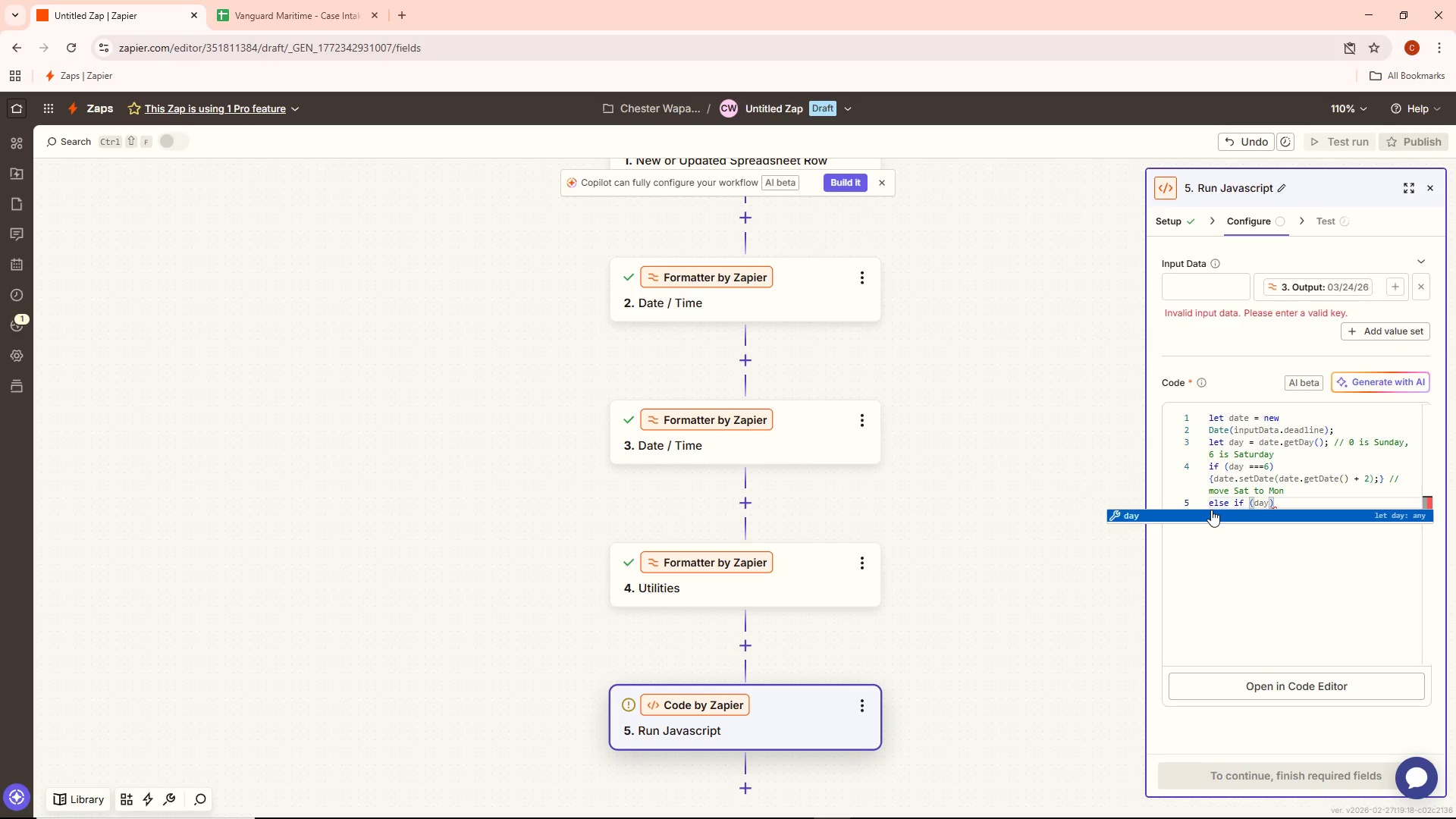 
key(Space)
 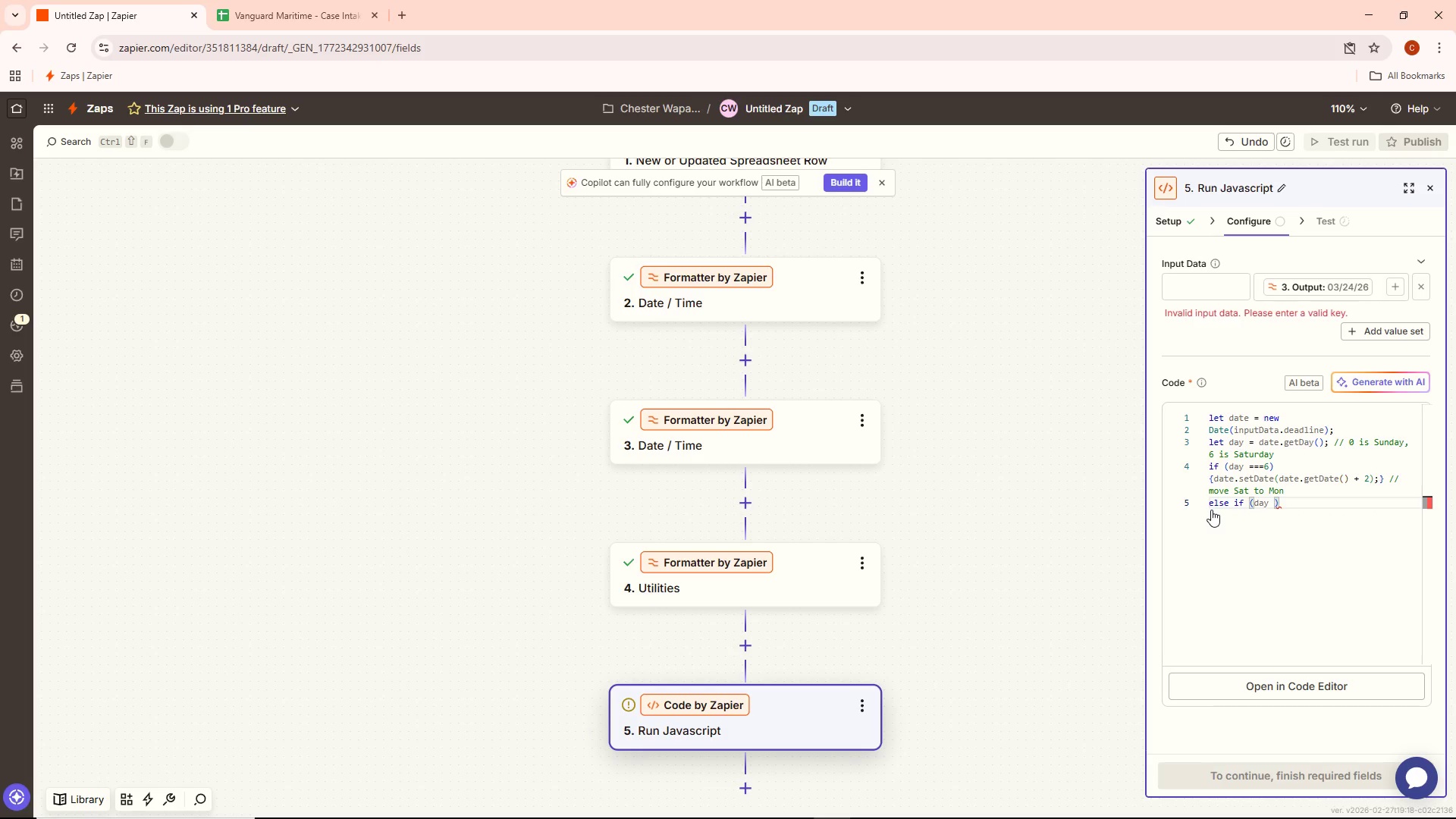 
key(Equal)
 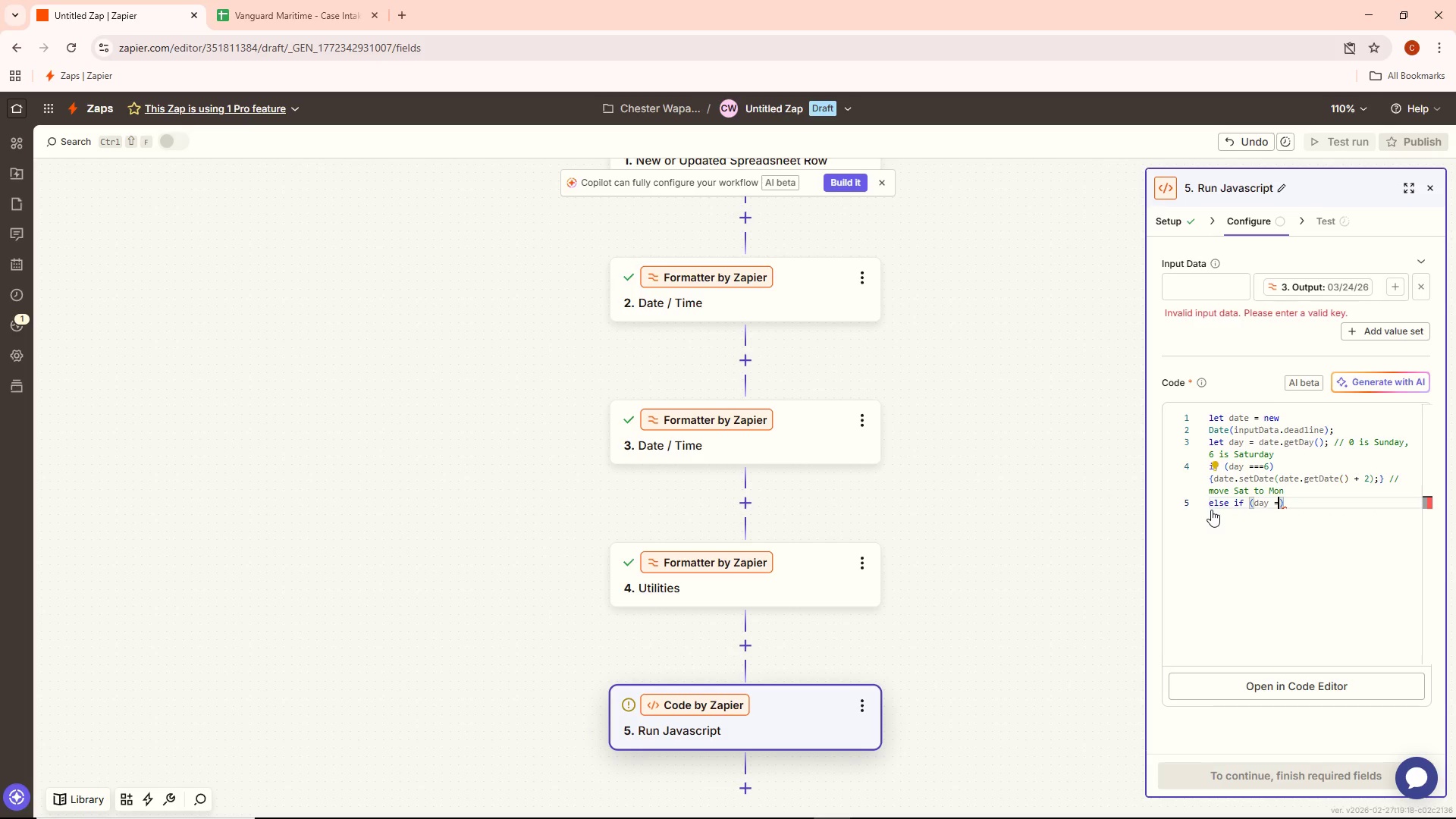 
key(Equal)
 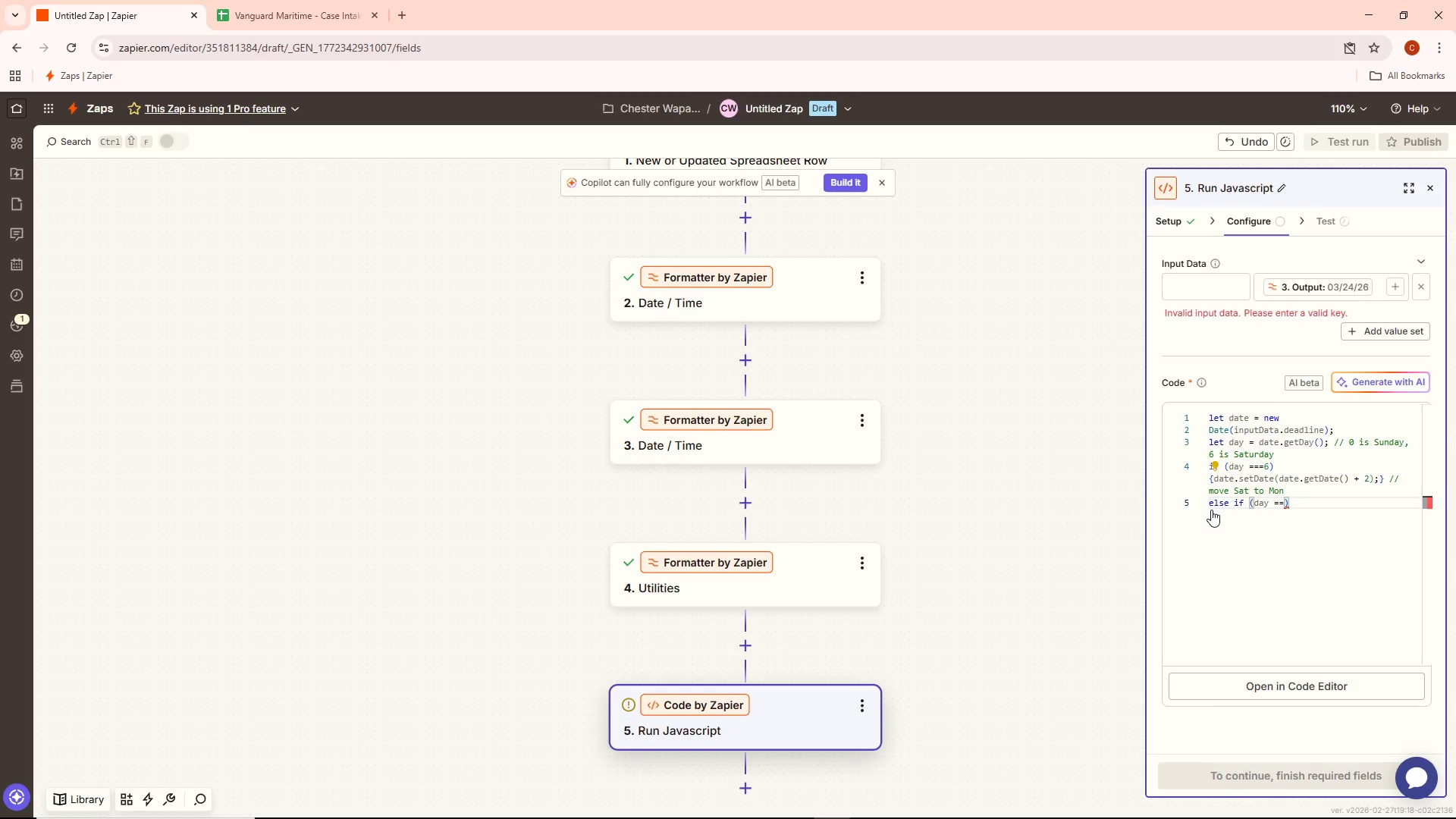 
key(Equal)
 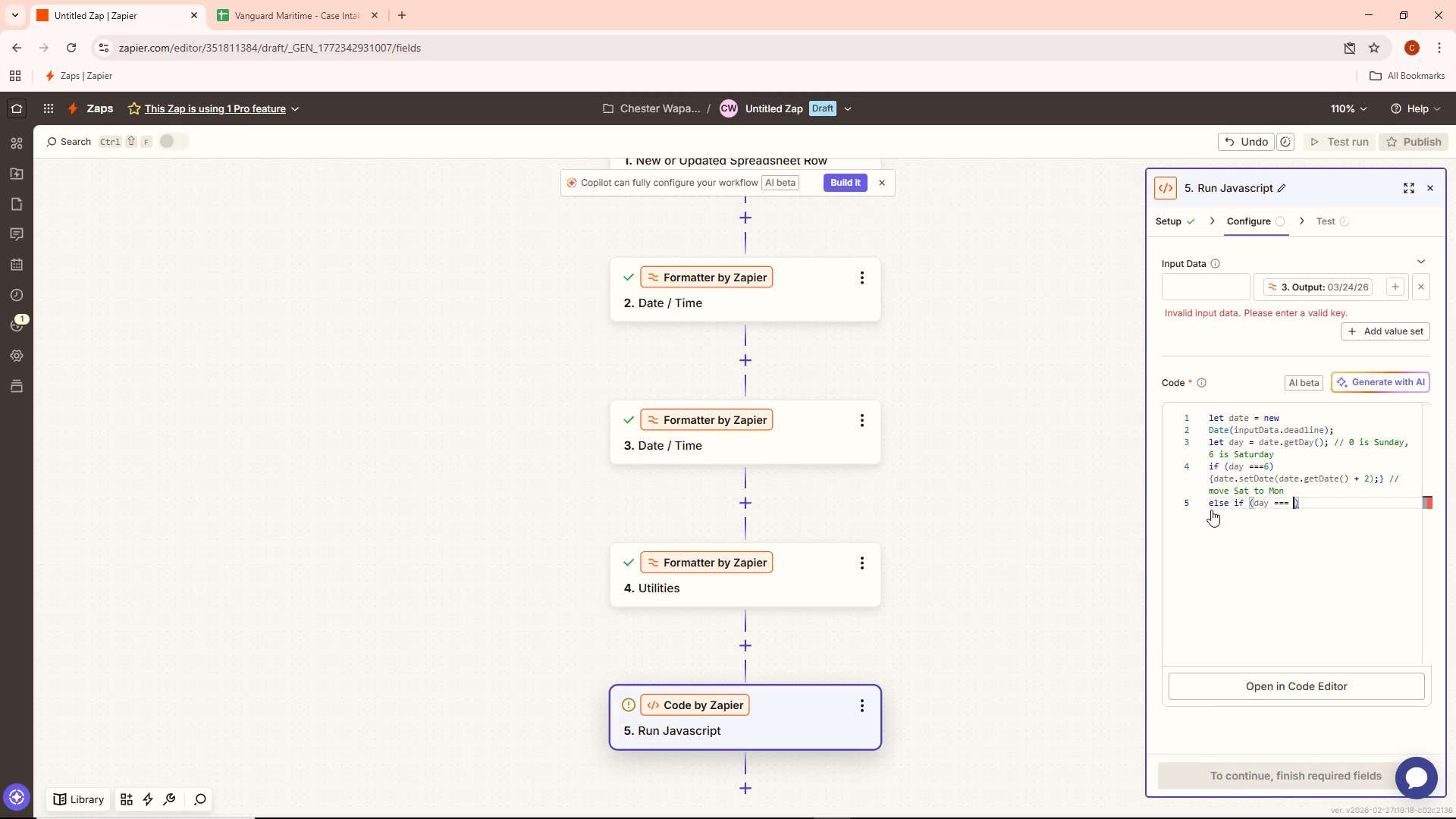 
key(Space)
 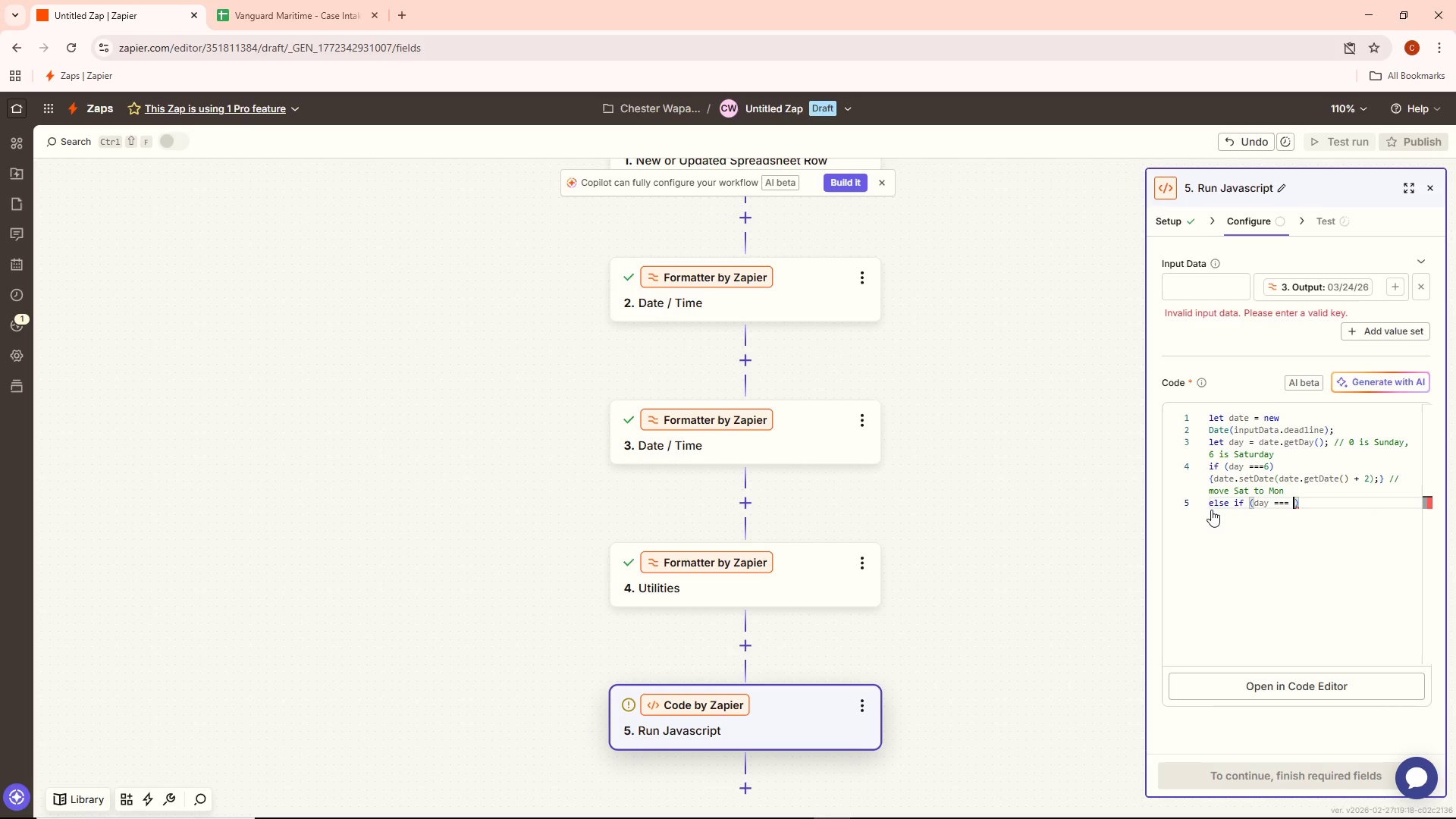 
key(Shift+ShiftLeft)
 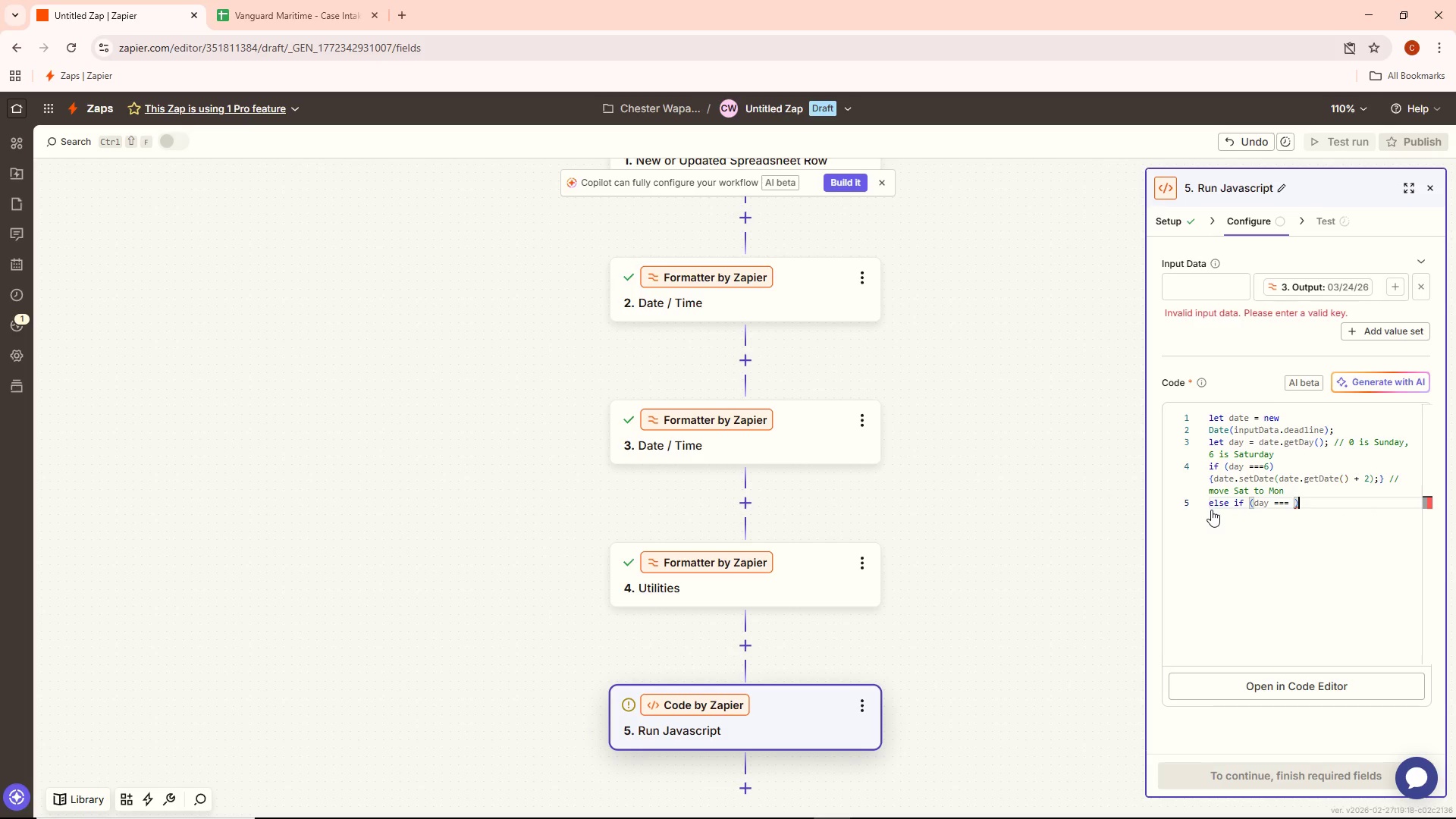 
key(Shift+0)
 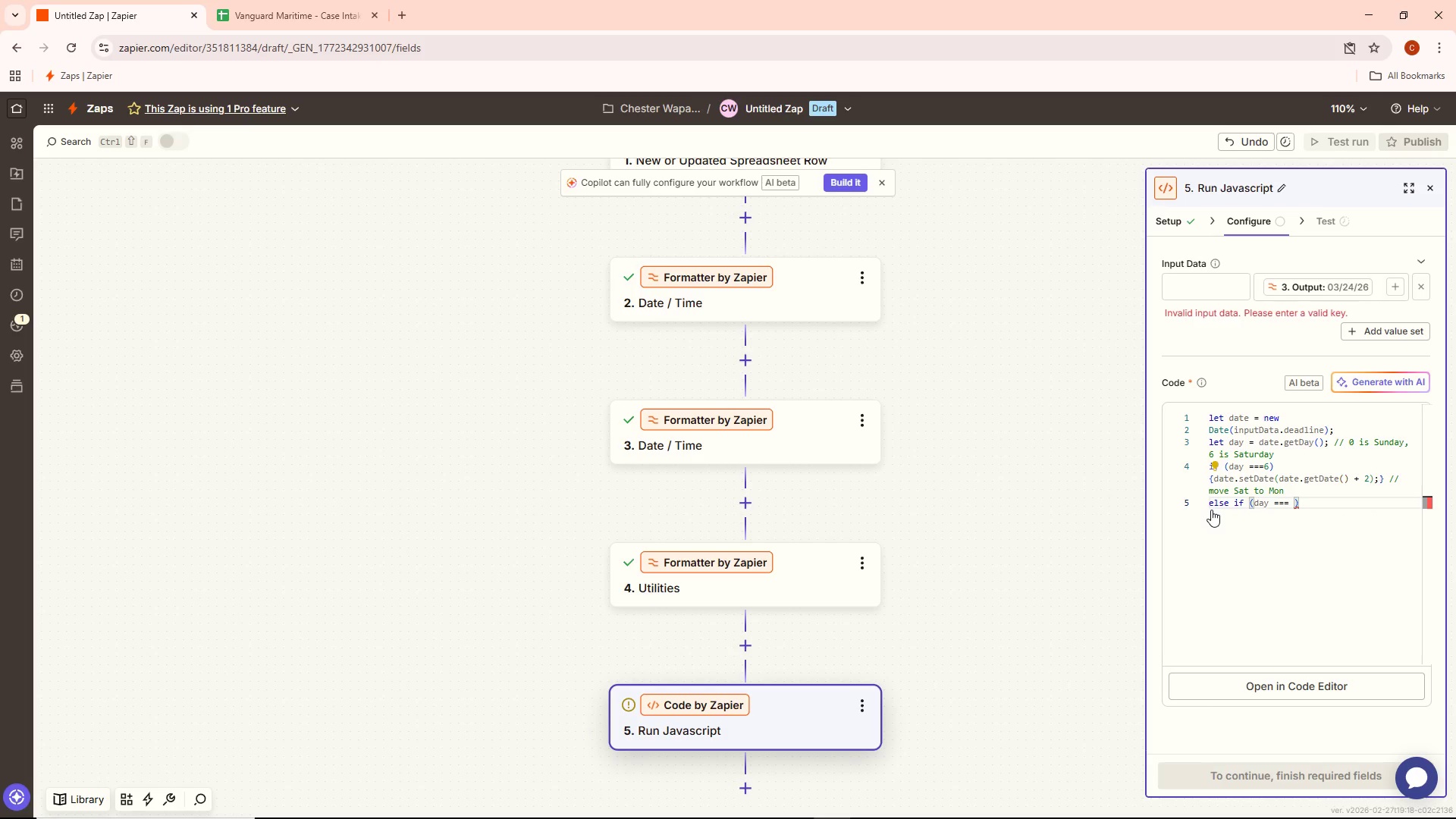 
key(ArrowLeft)
 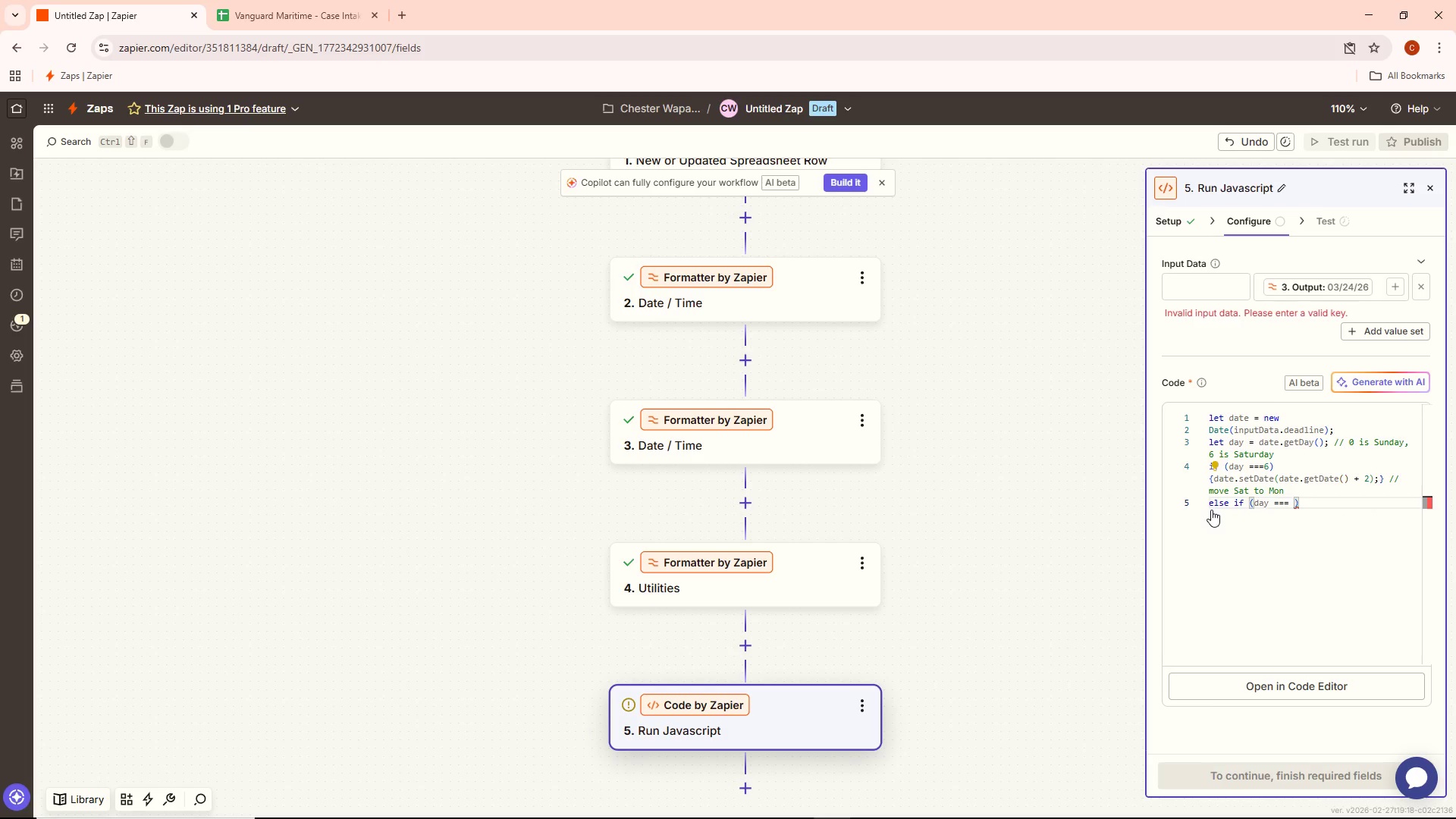 
key(Shift+0)
 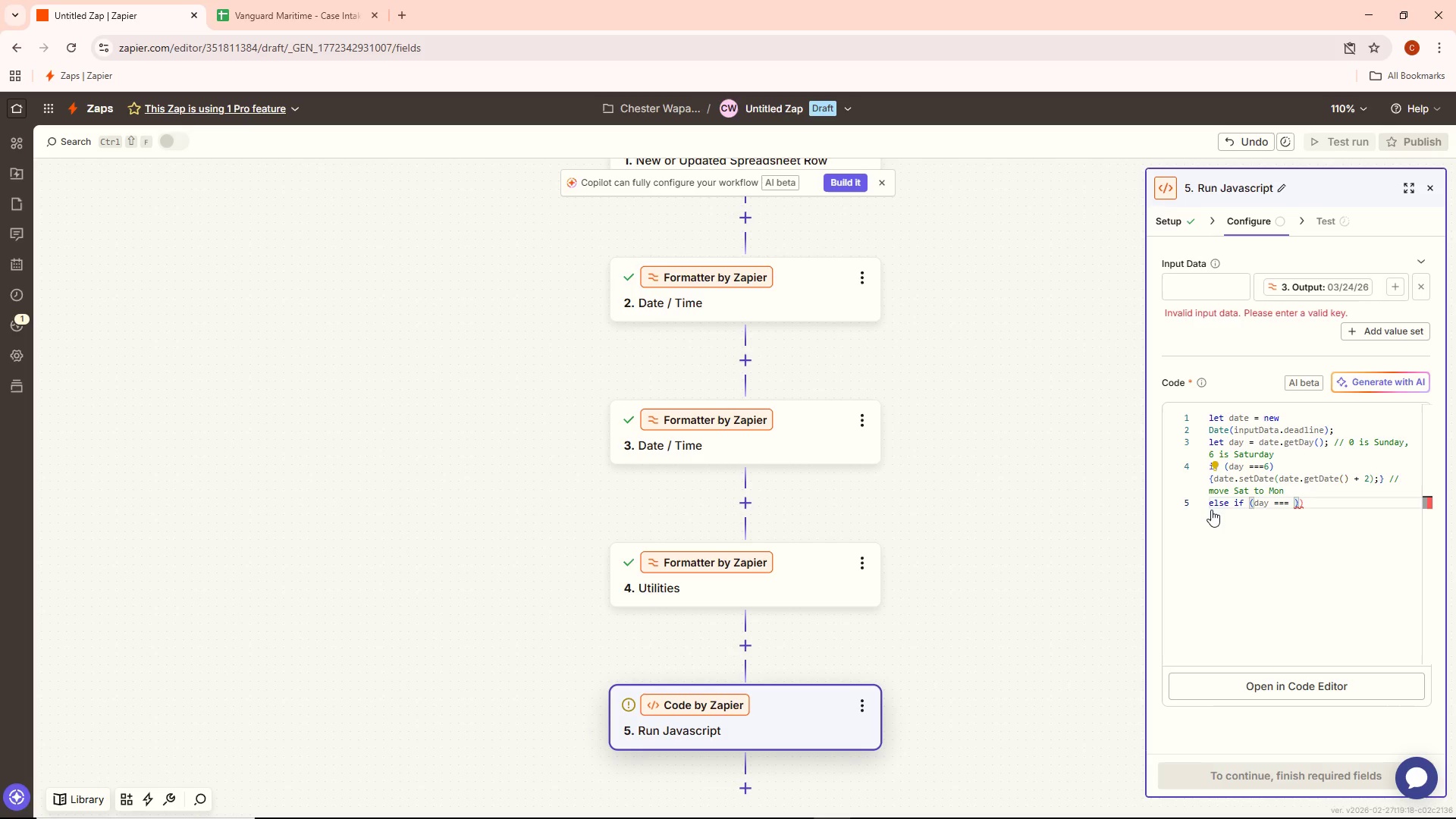 
key(Backspace)
 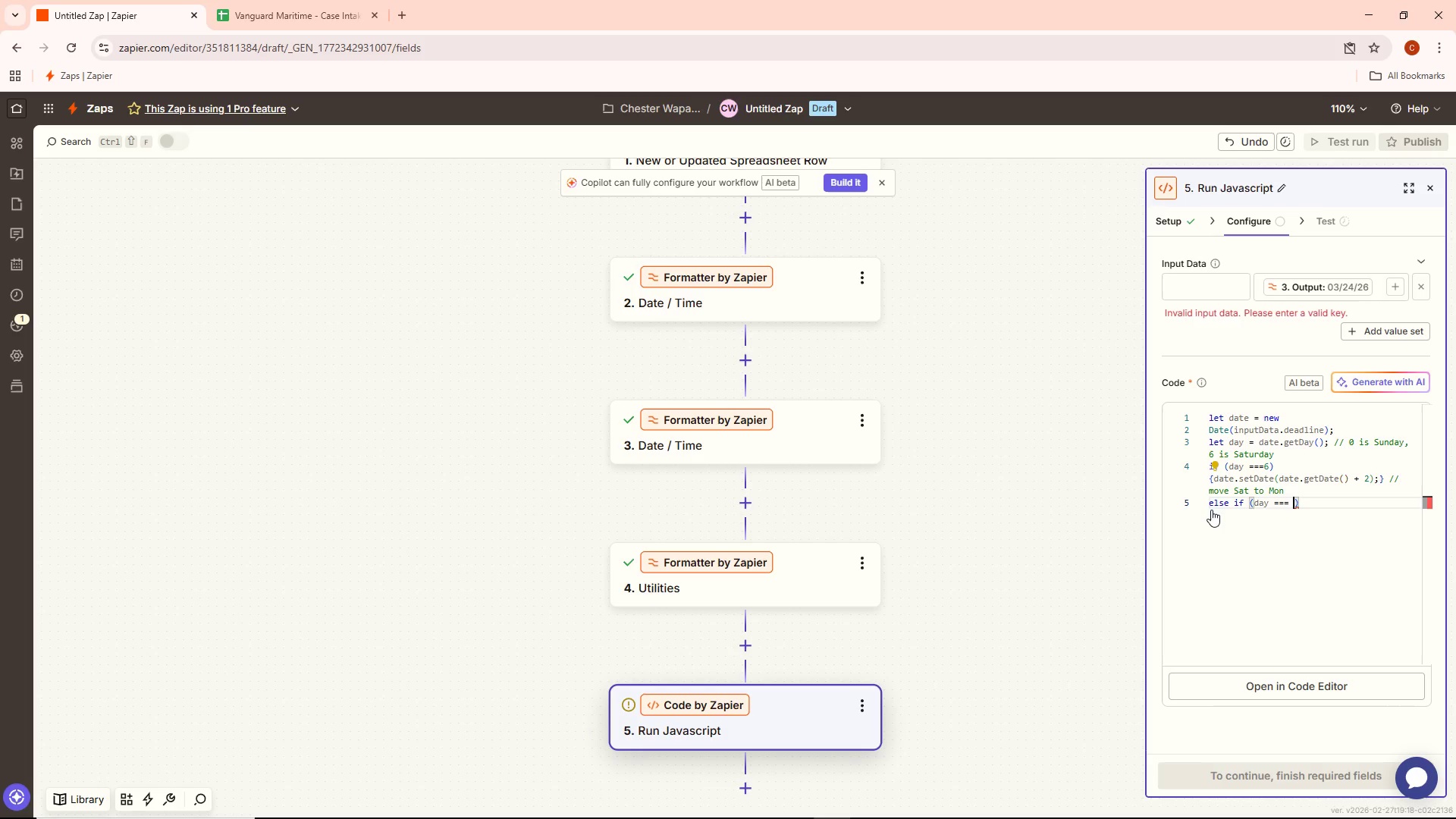 
key(Backspace)
 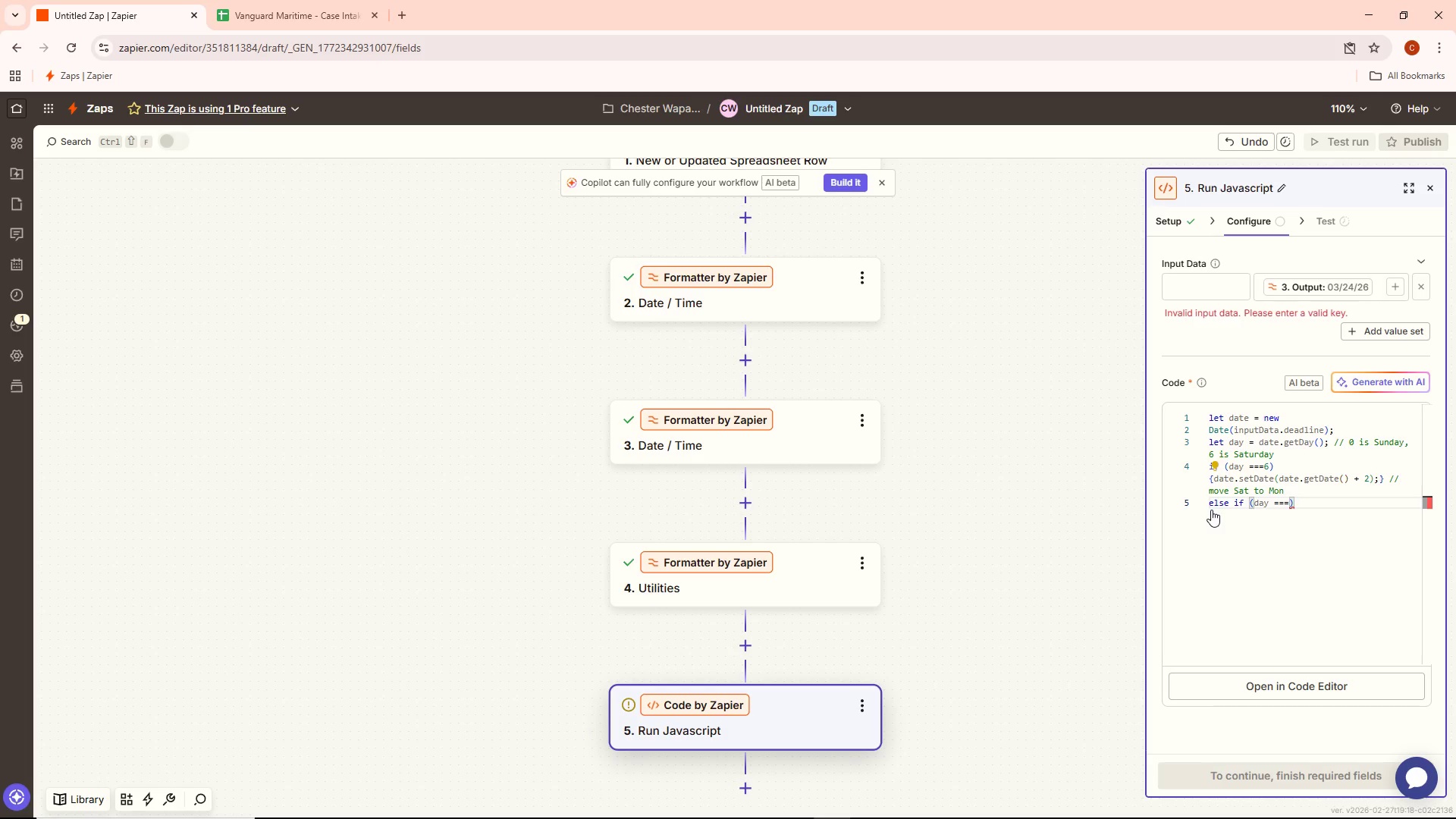 
key(Space)
 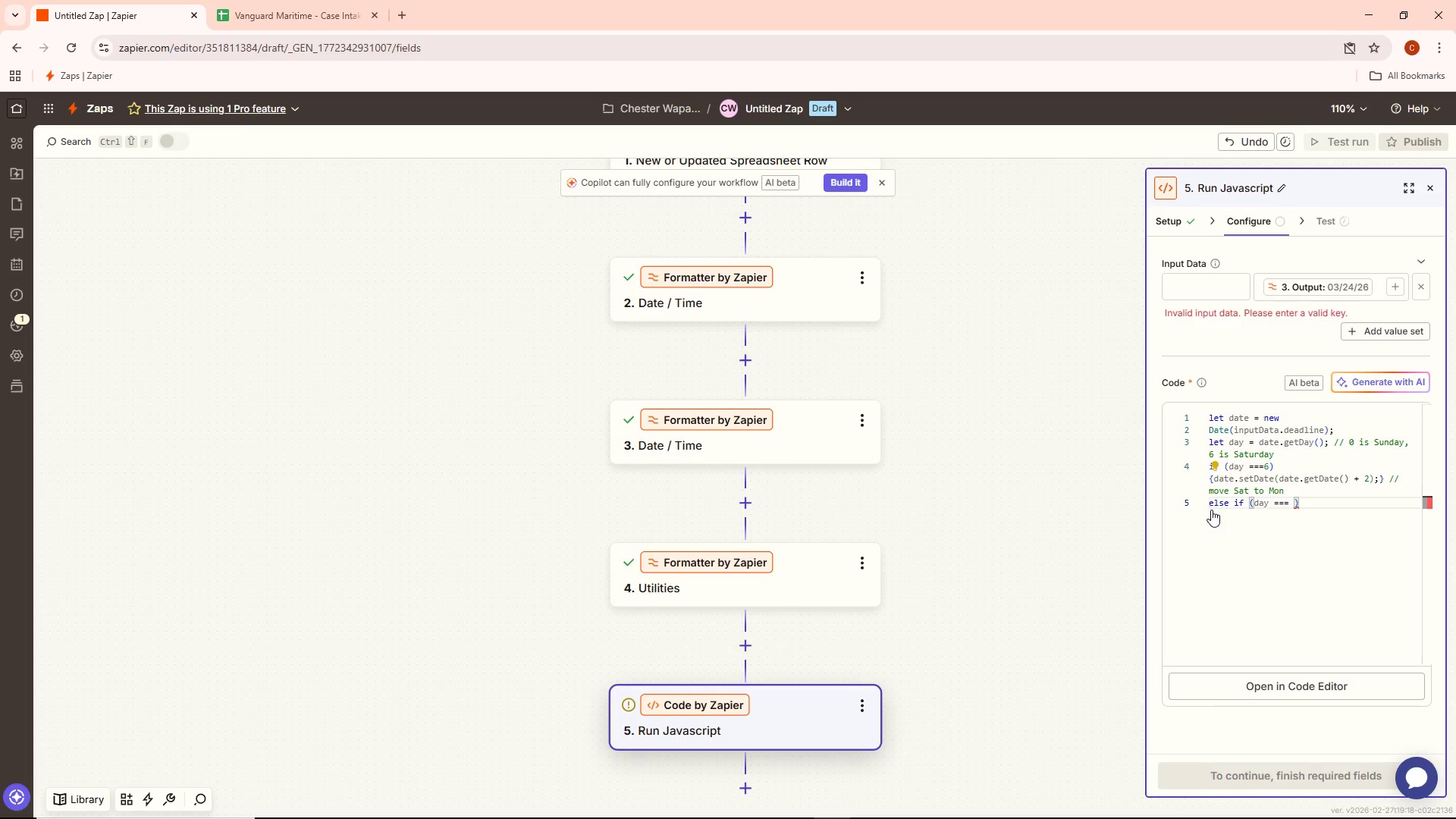 
key(0)
 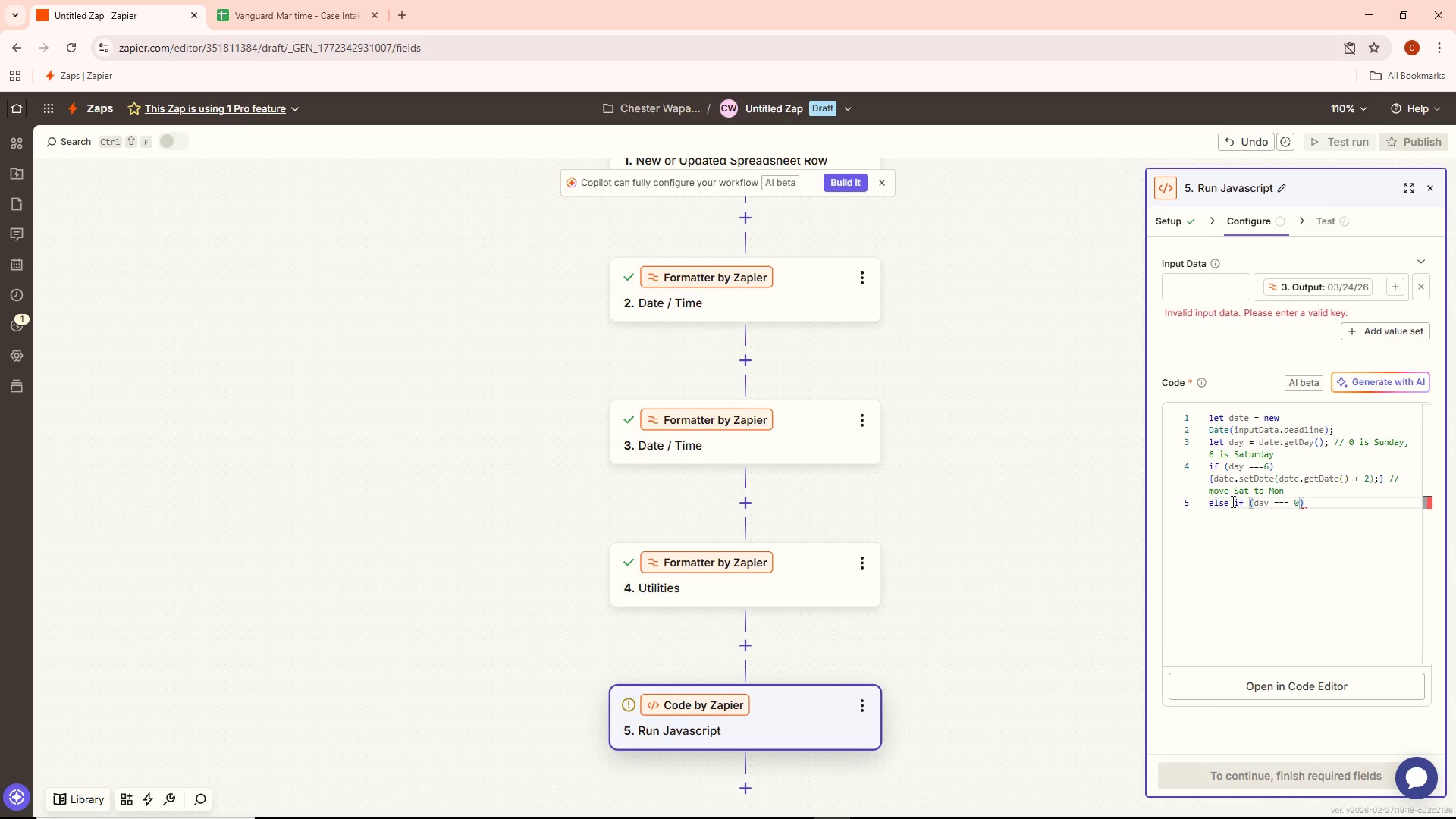 
key(Space)
 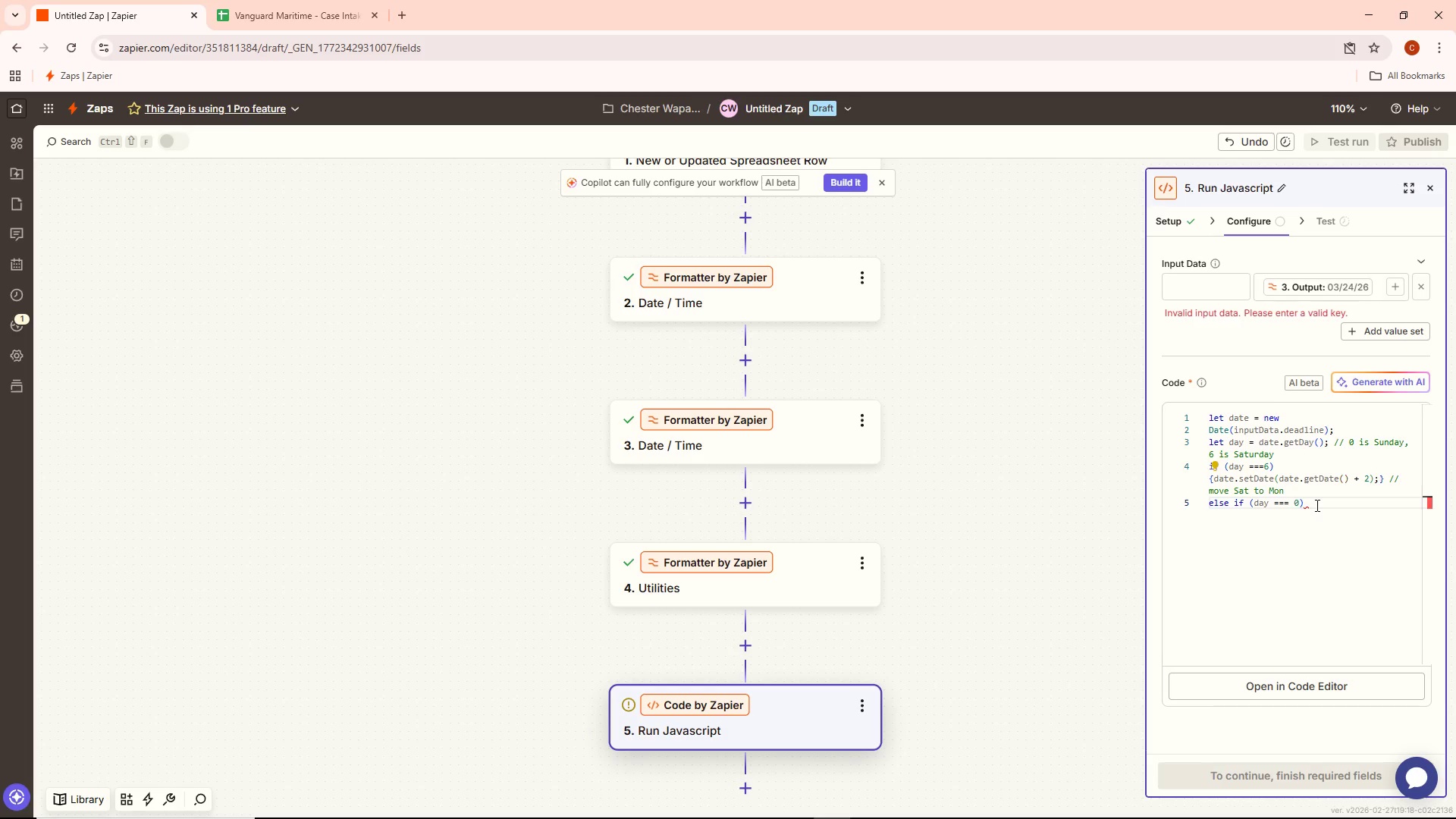 
key(Shift+ShiftLeft)
 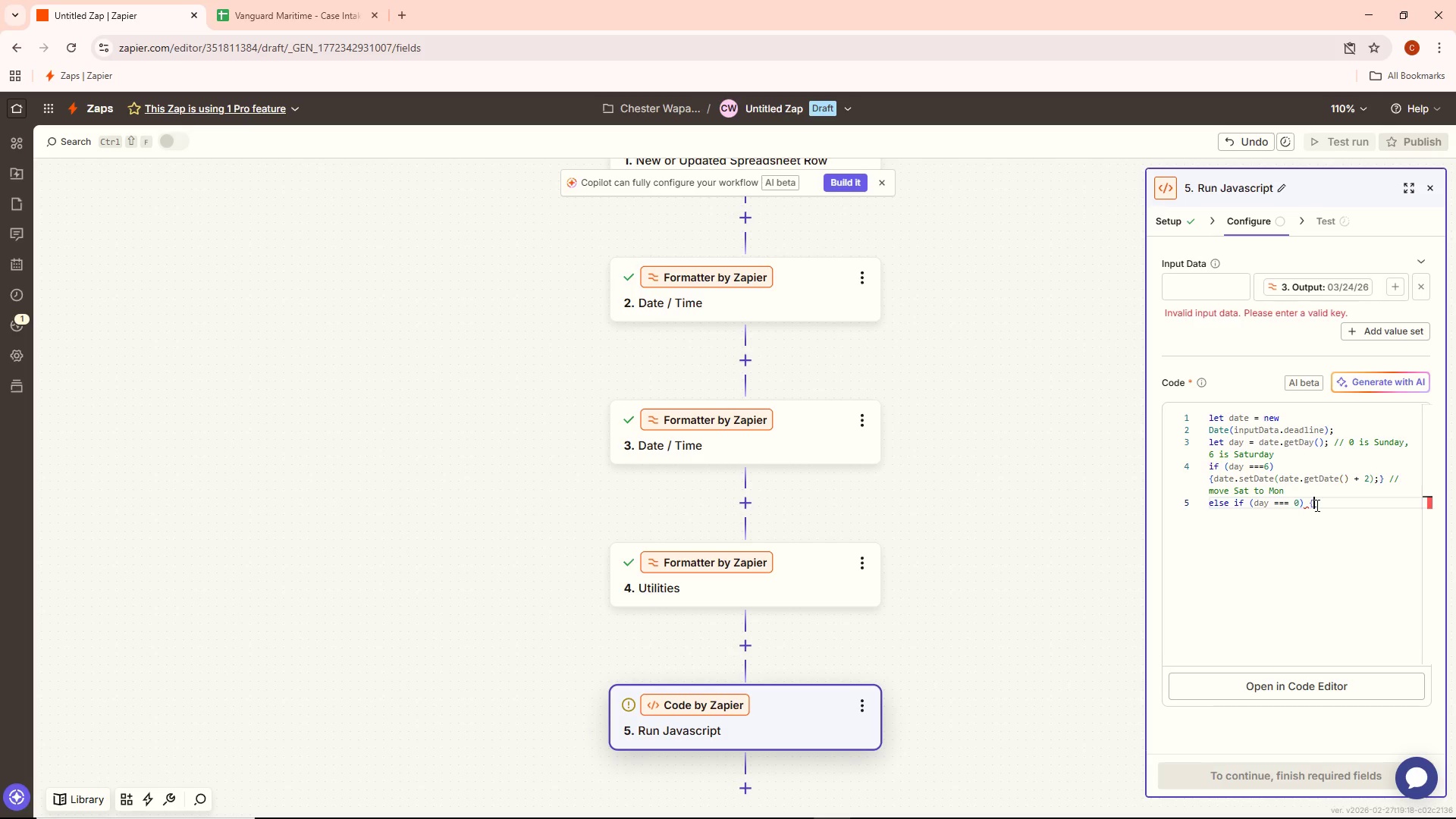 
key(Shift+BracketLeft)
 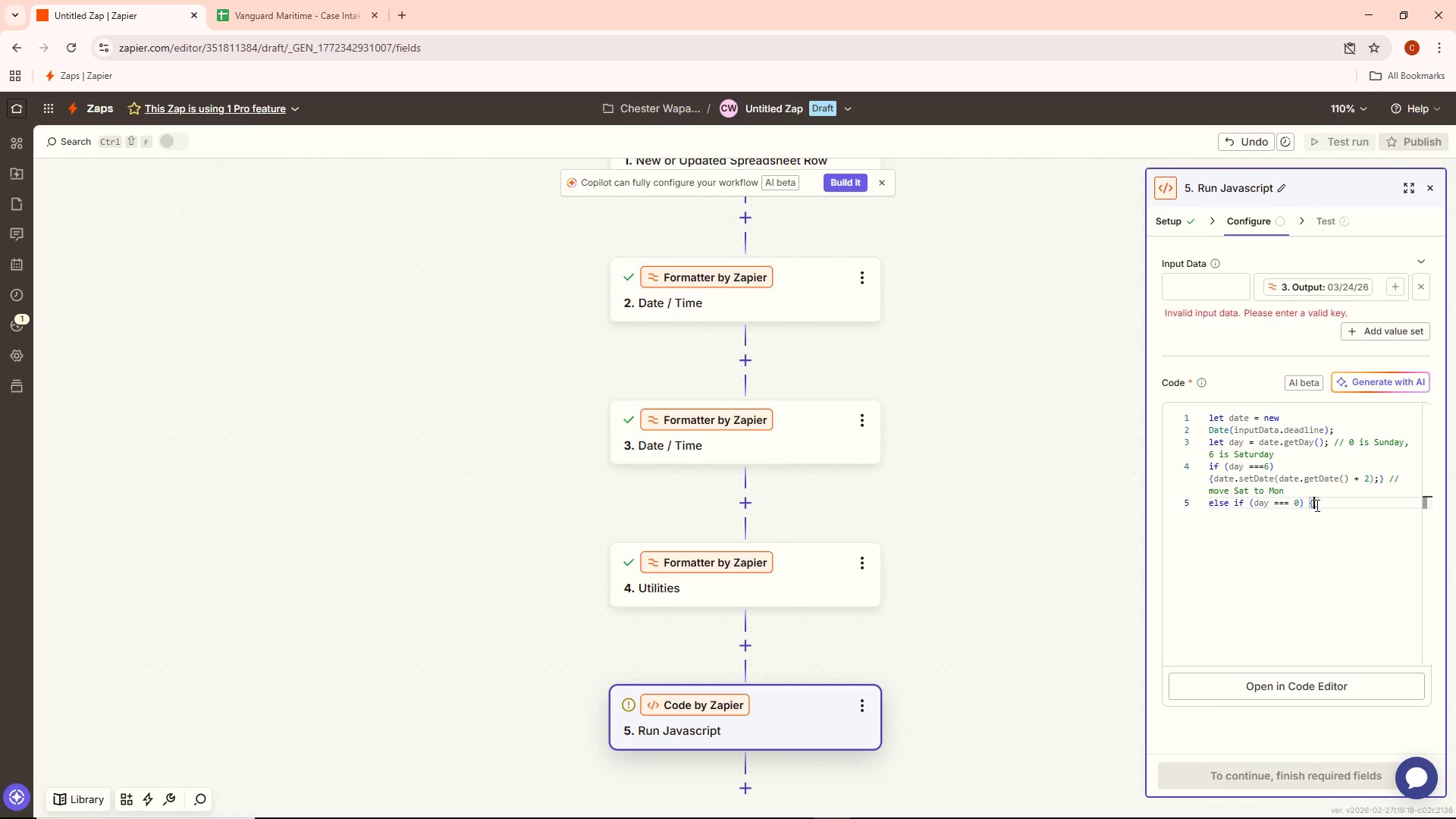 
wait(5.83)
 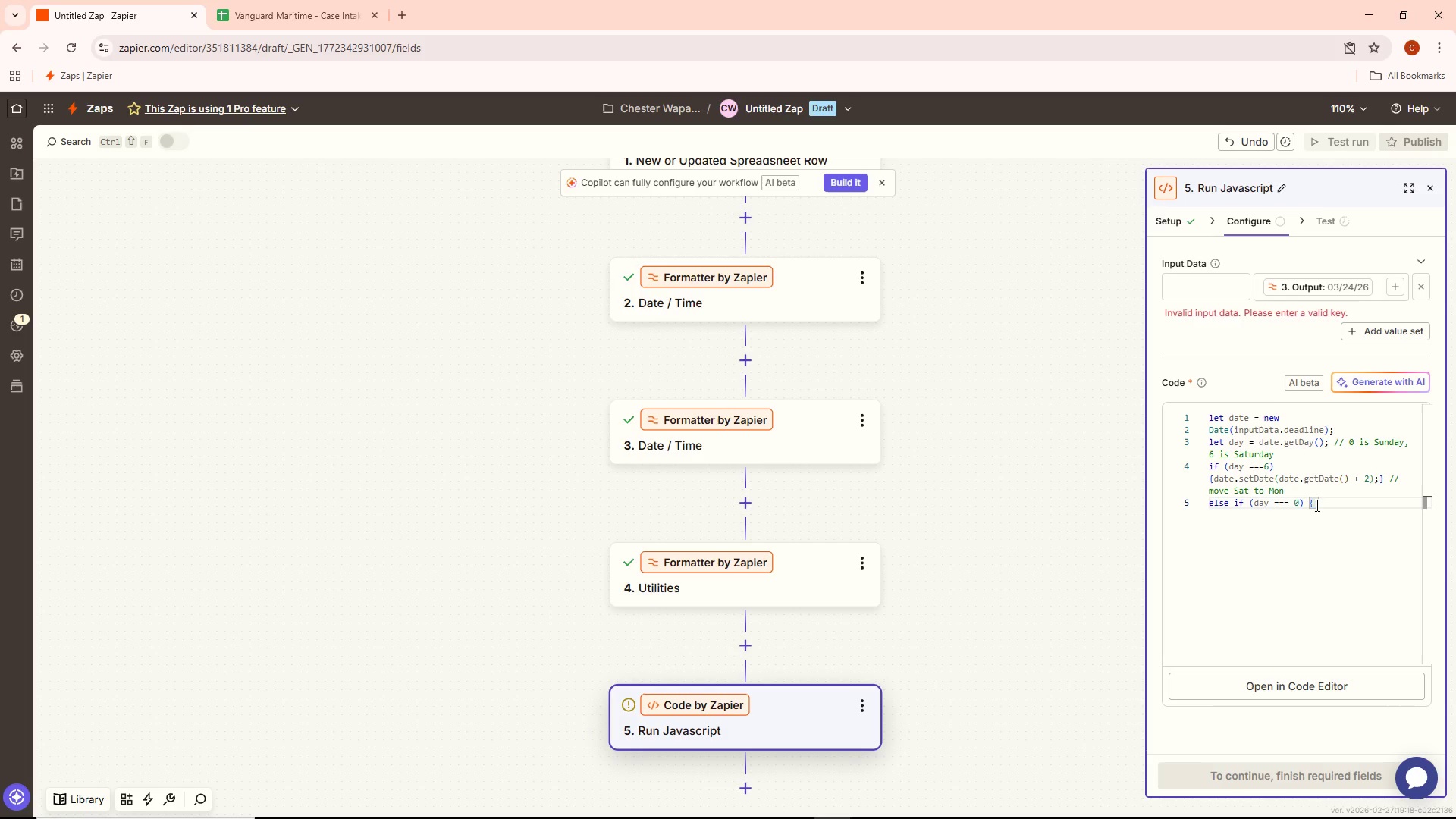 
type(date.setDate)
 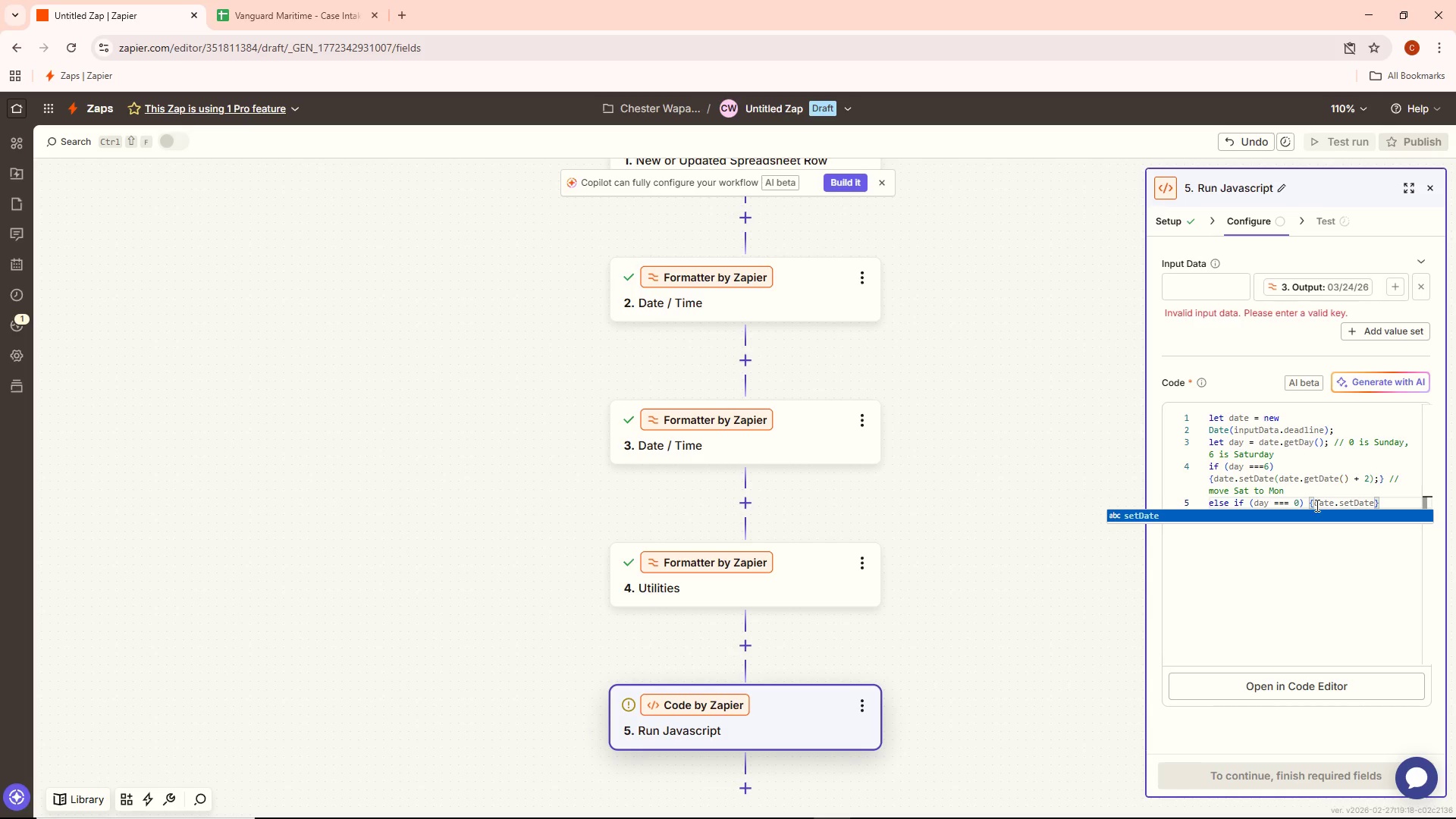 
wait(7.41)
 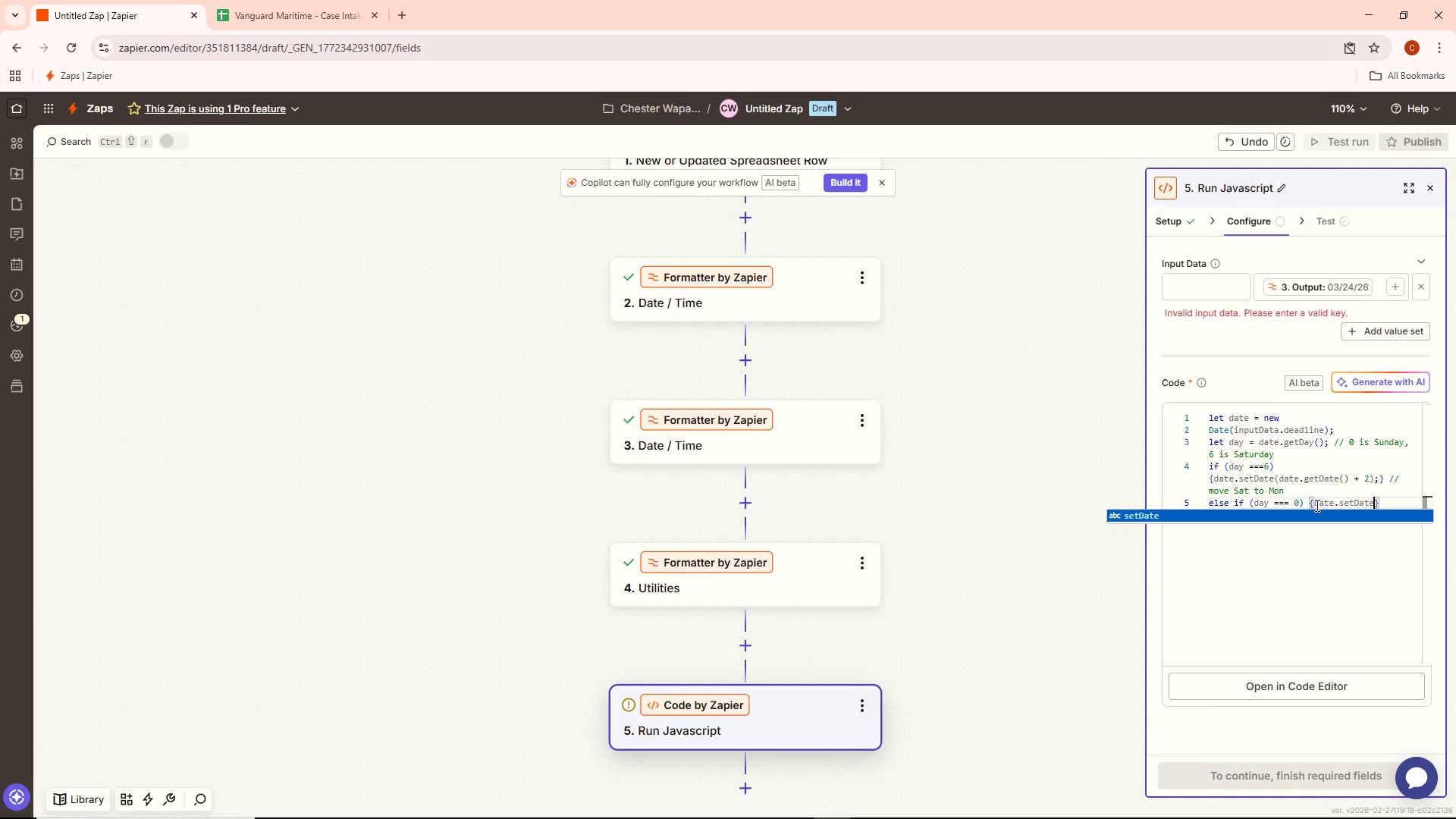 
key(Shift+ShiftLeft)
 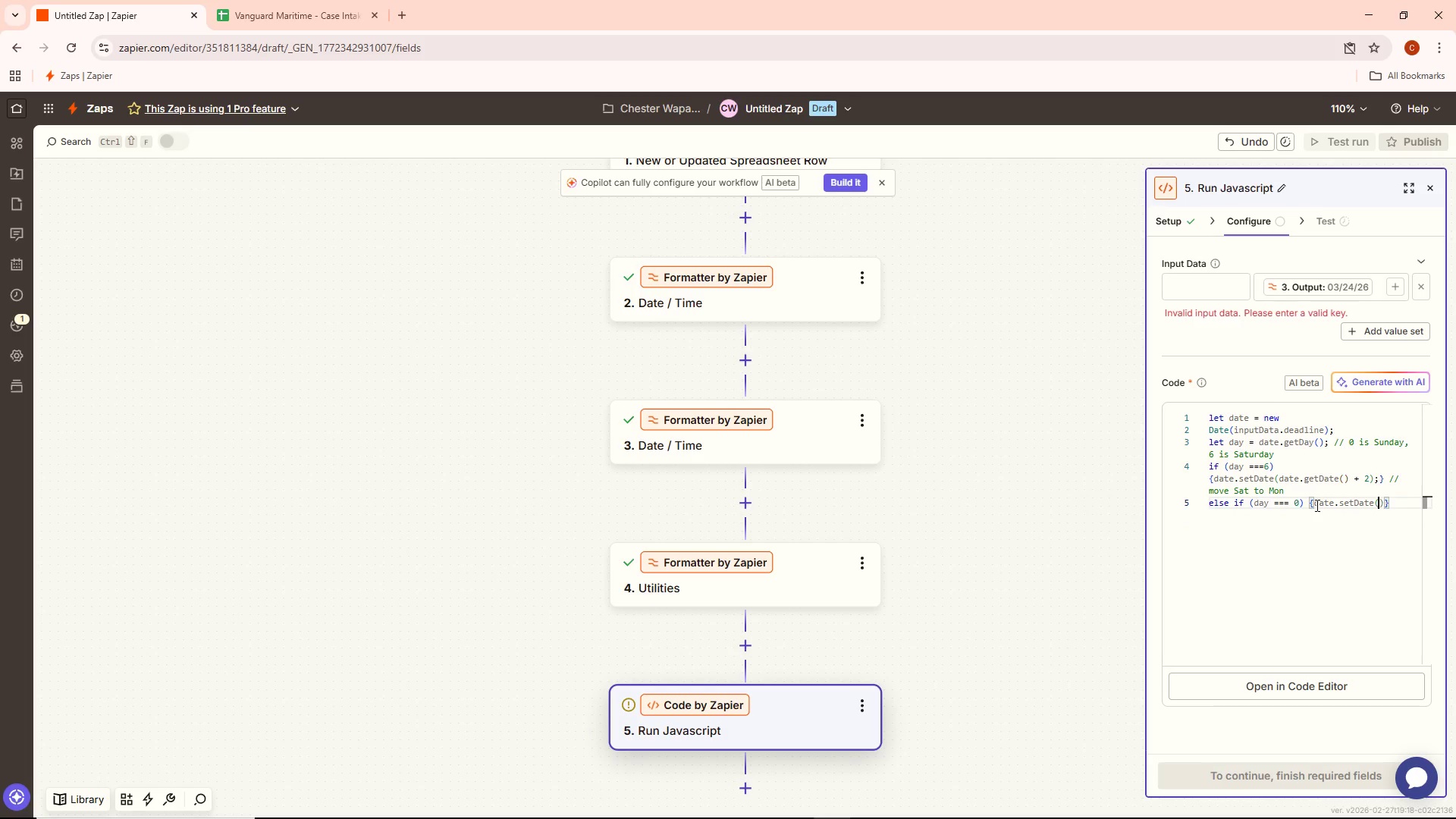 
key(Shift+9)
 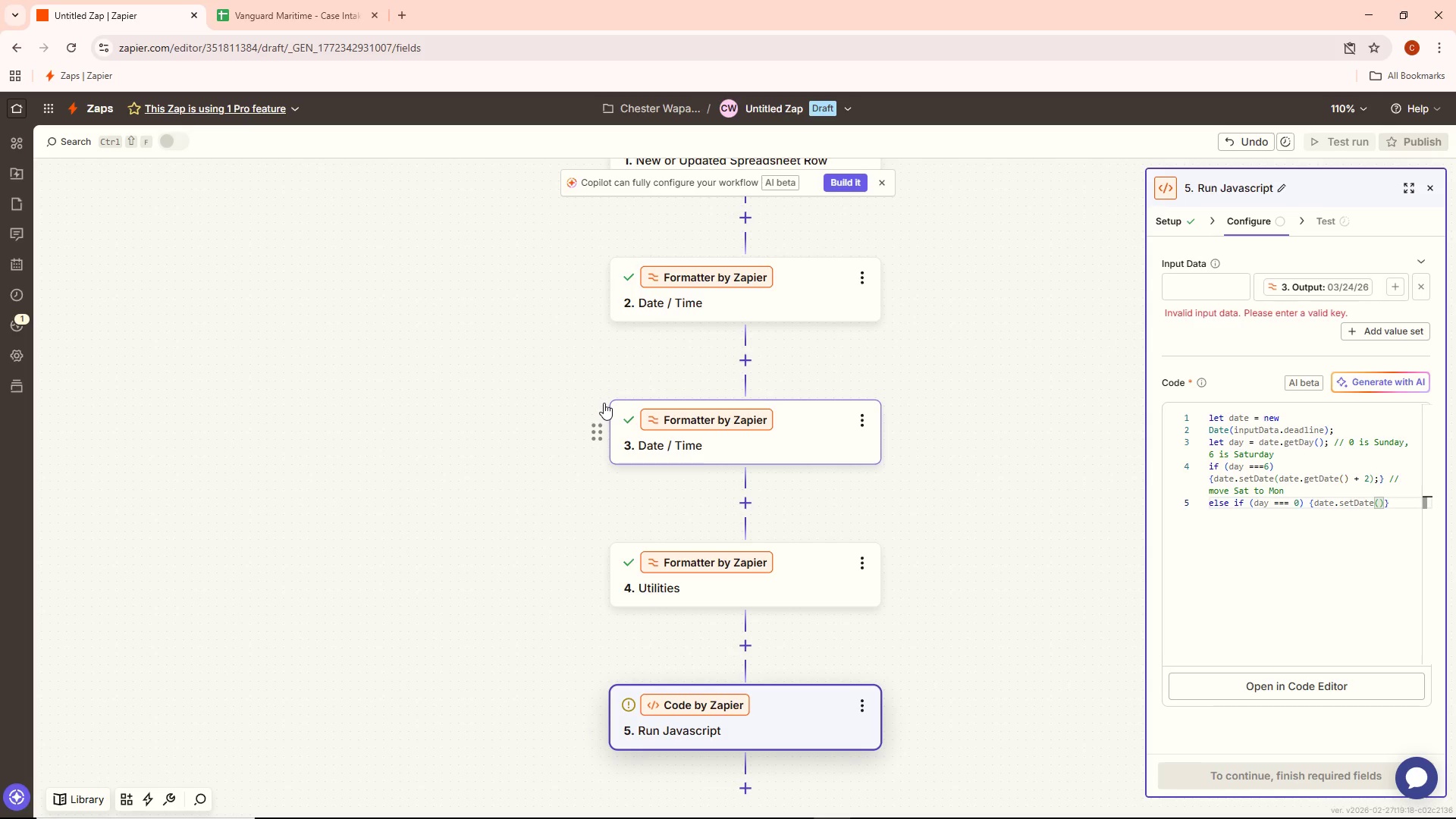 
wait(84.58)
 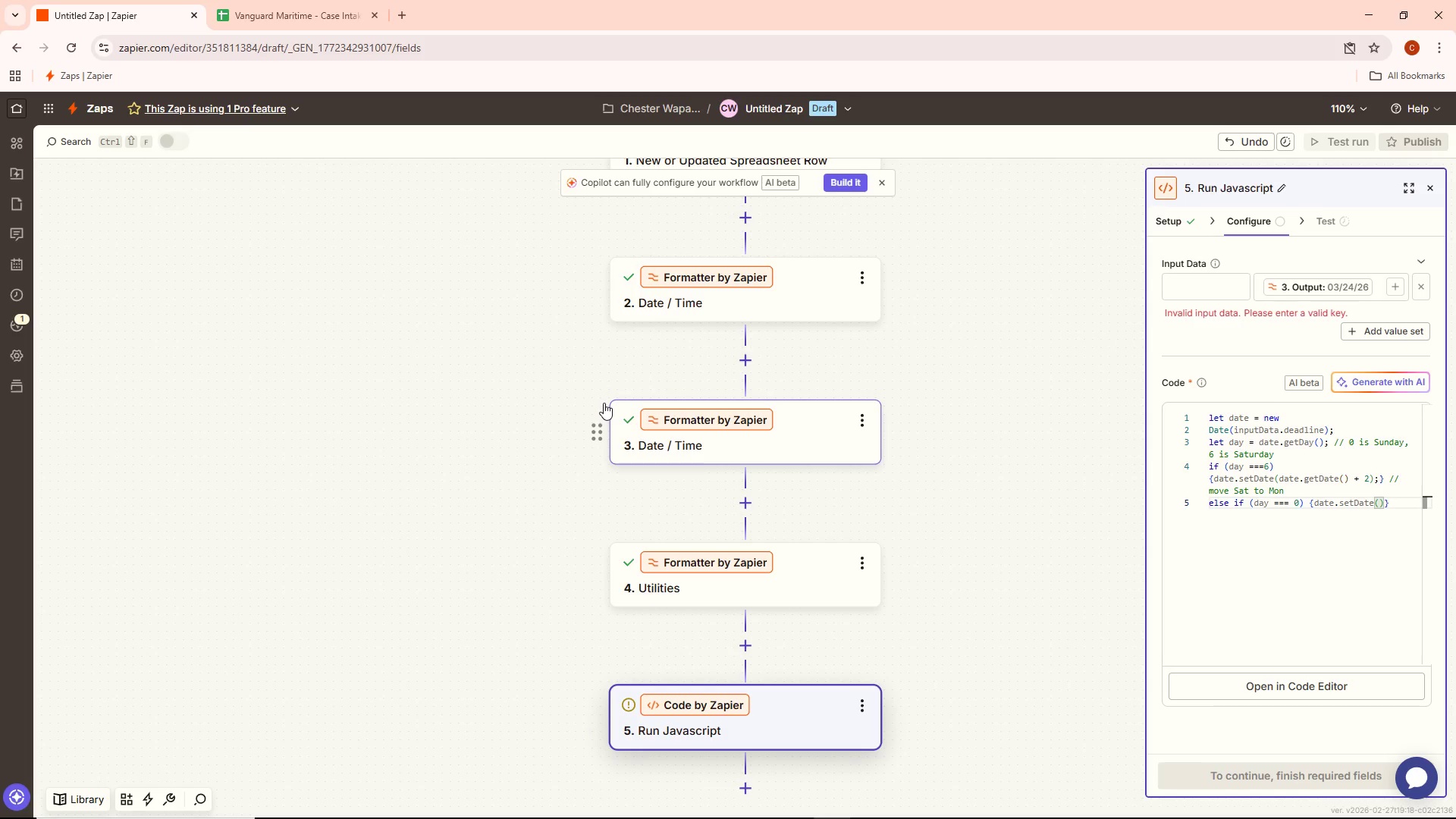 
key(ArrowRight)
 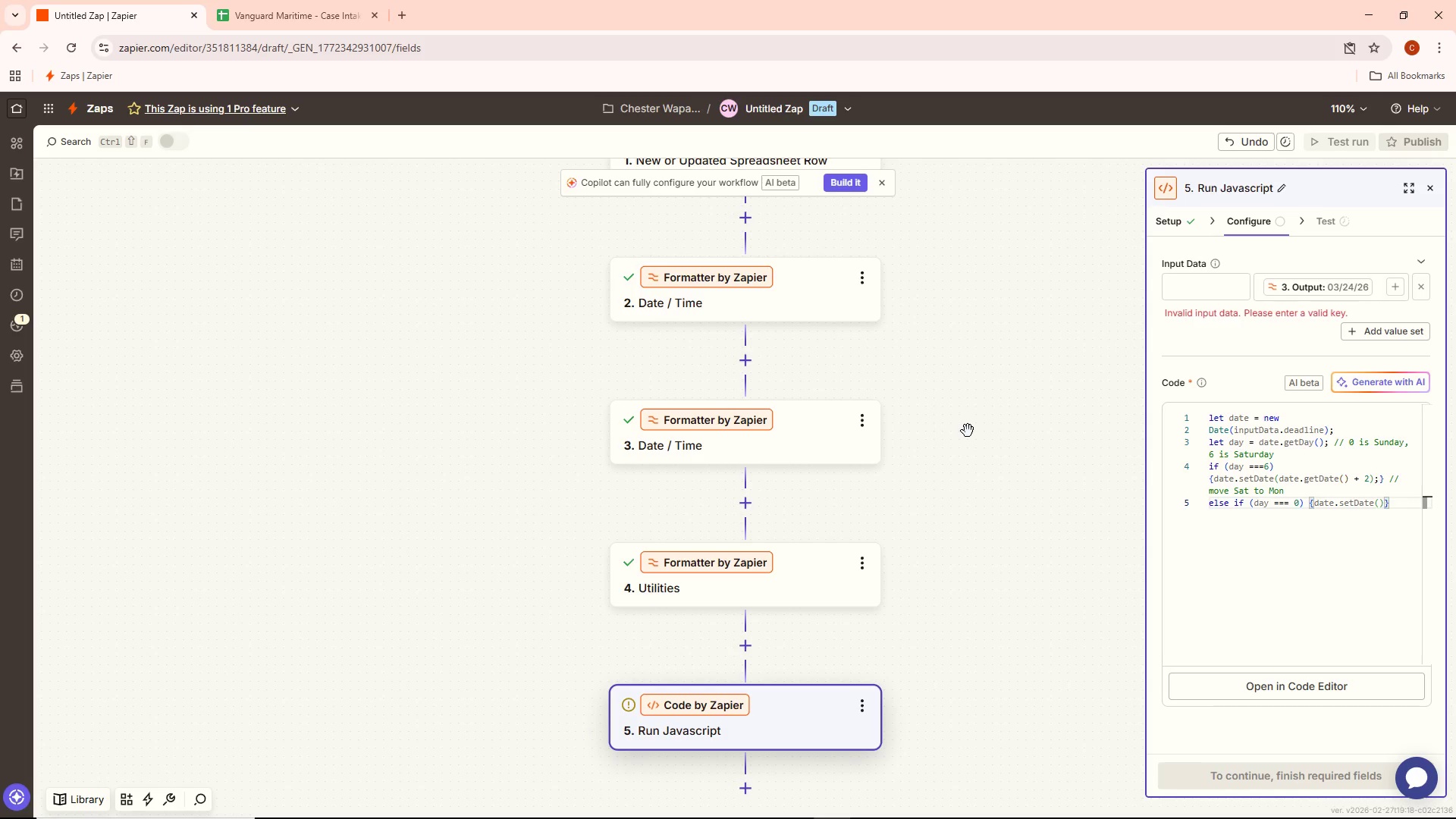 
key(Space)
 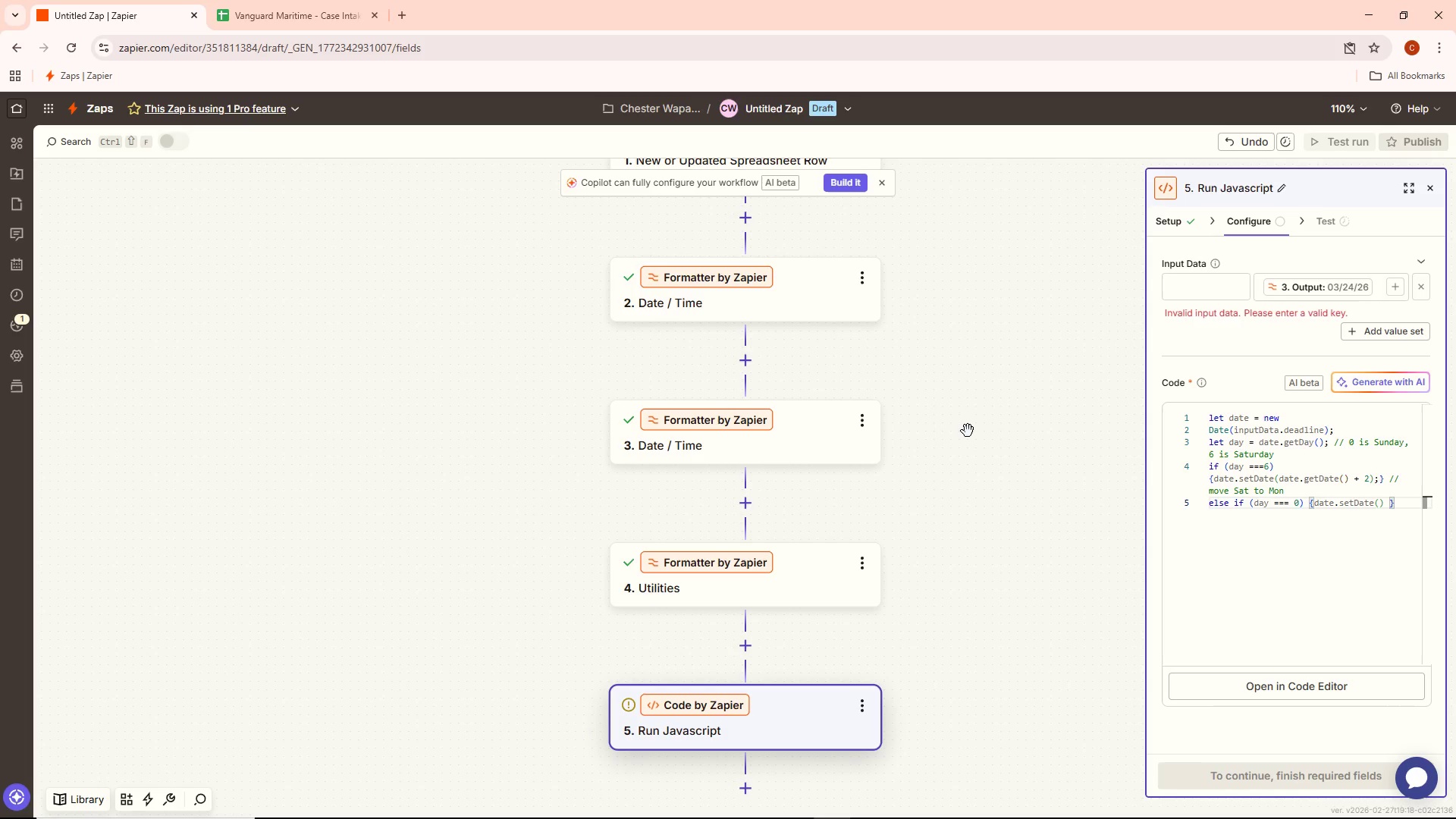 
key(Equal)
 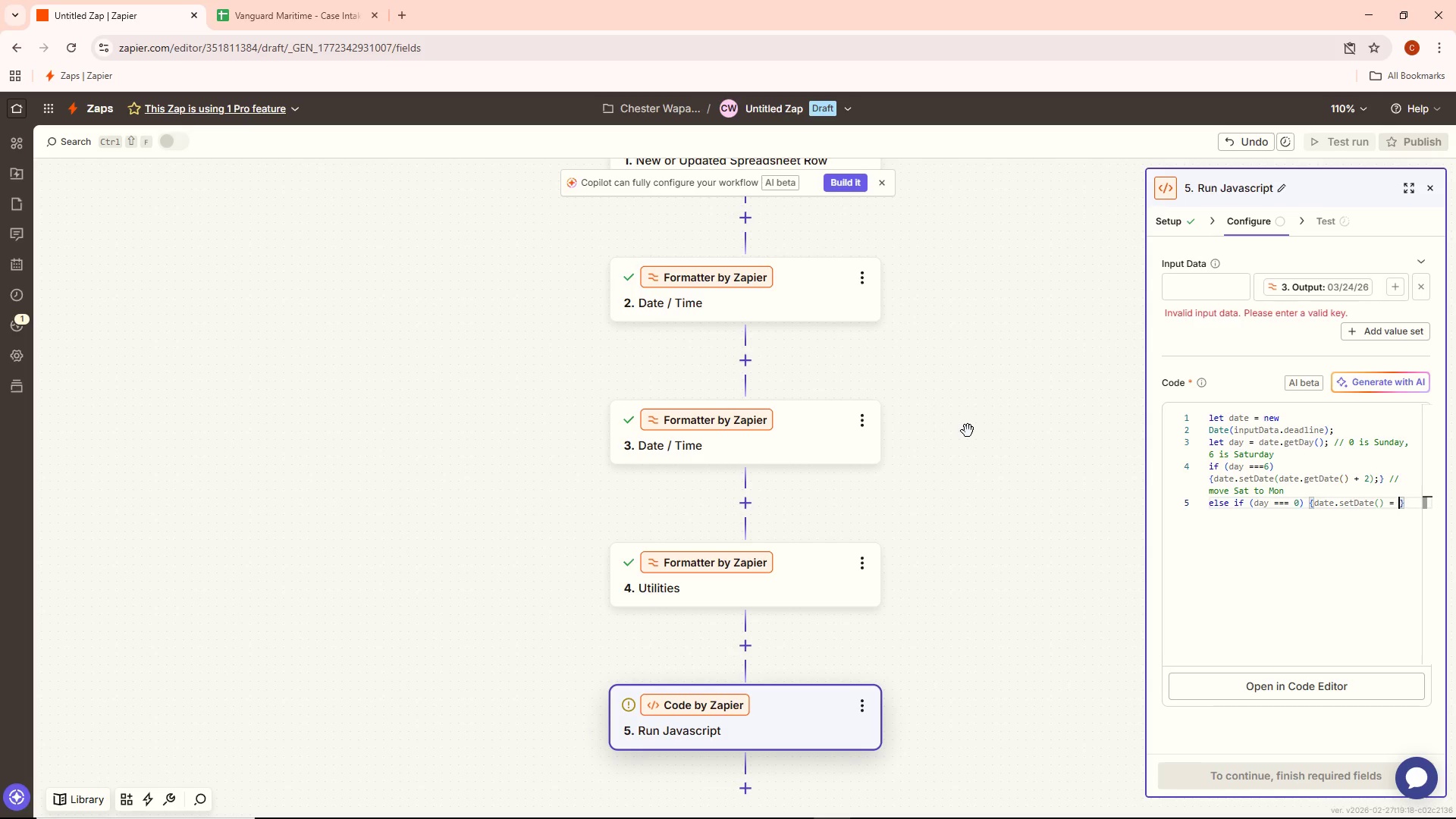 
key(Space)
 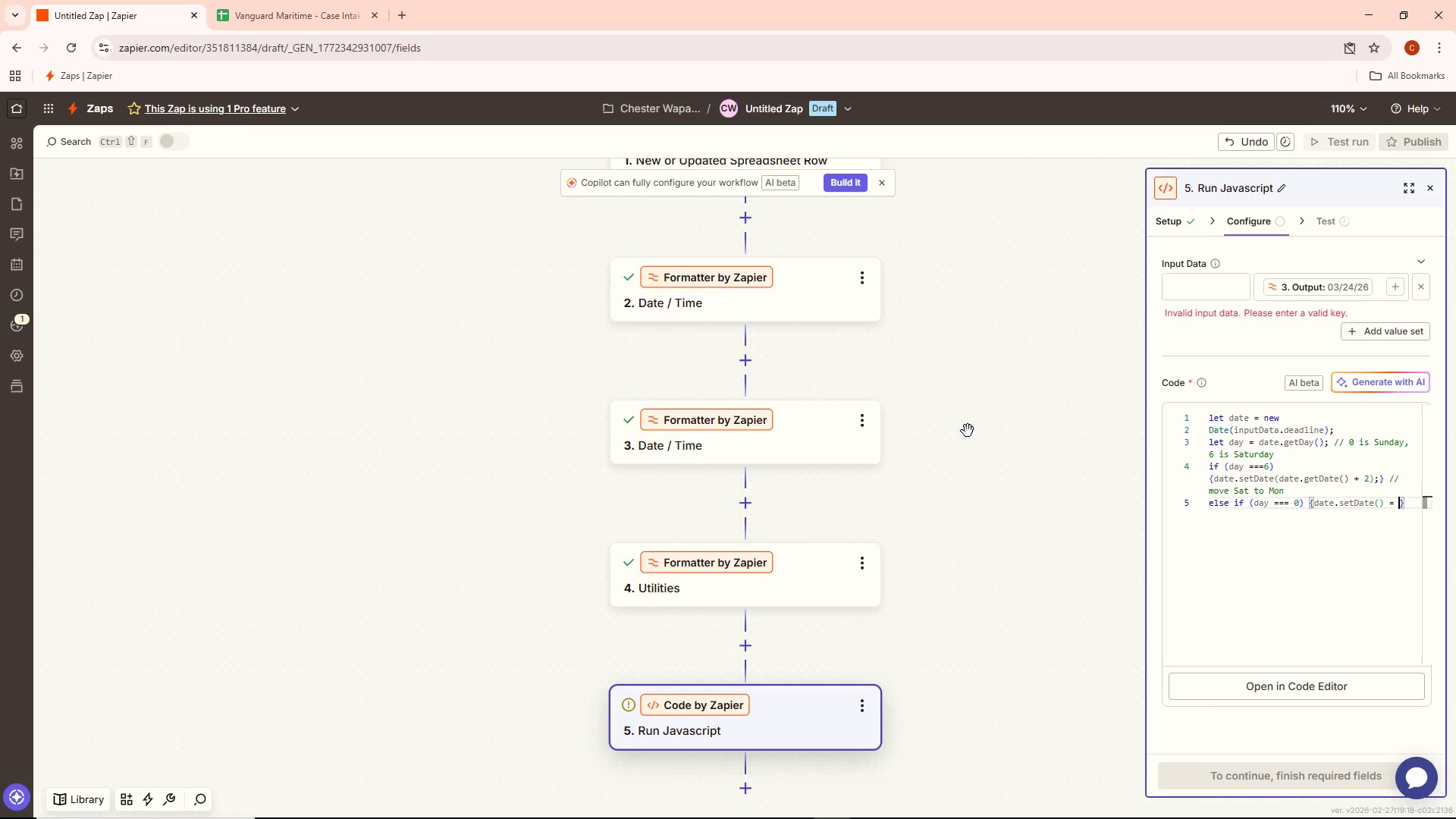 
key(1)
 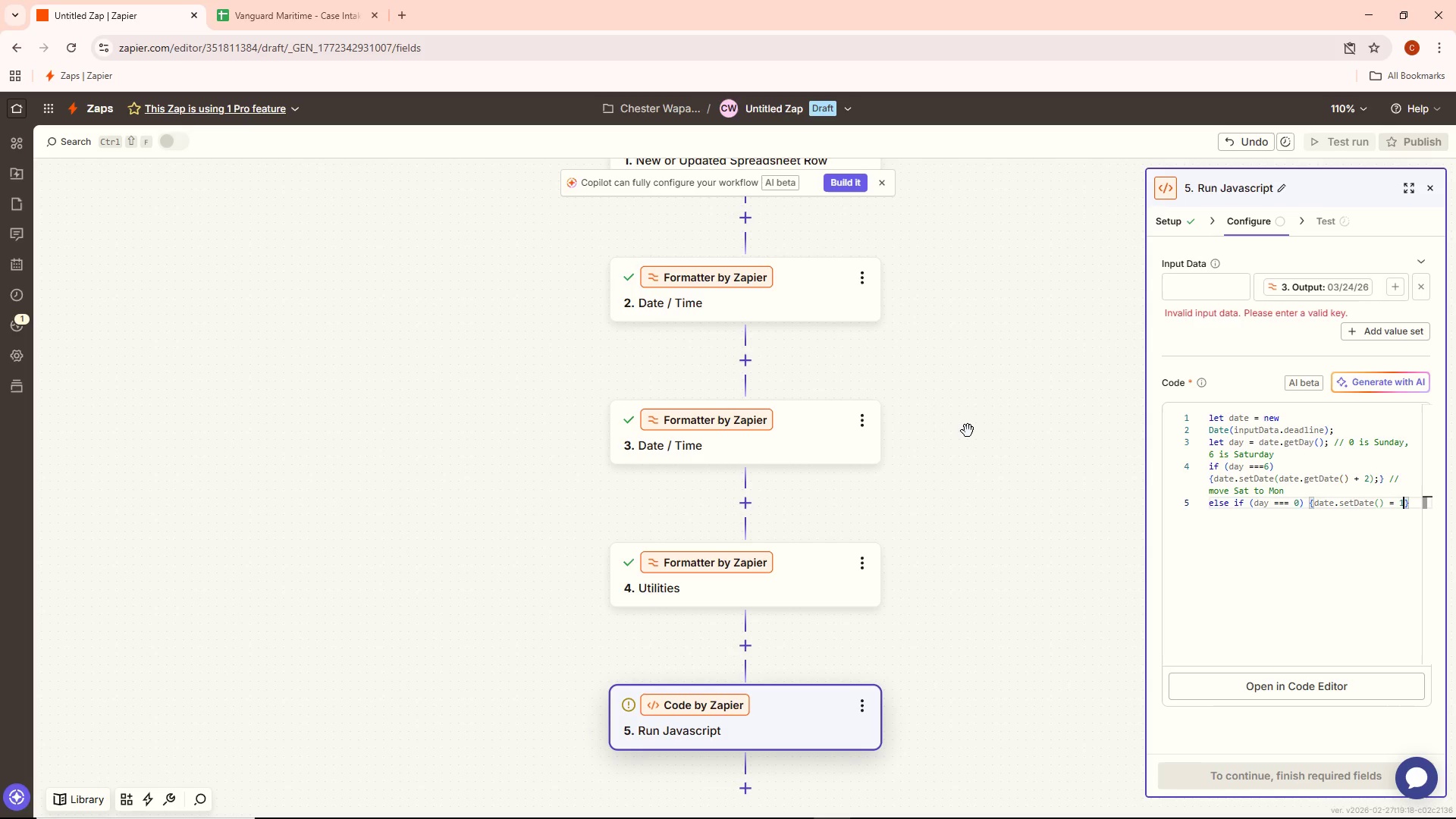 
key(Shift+0)
 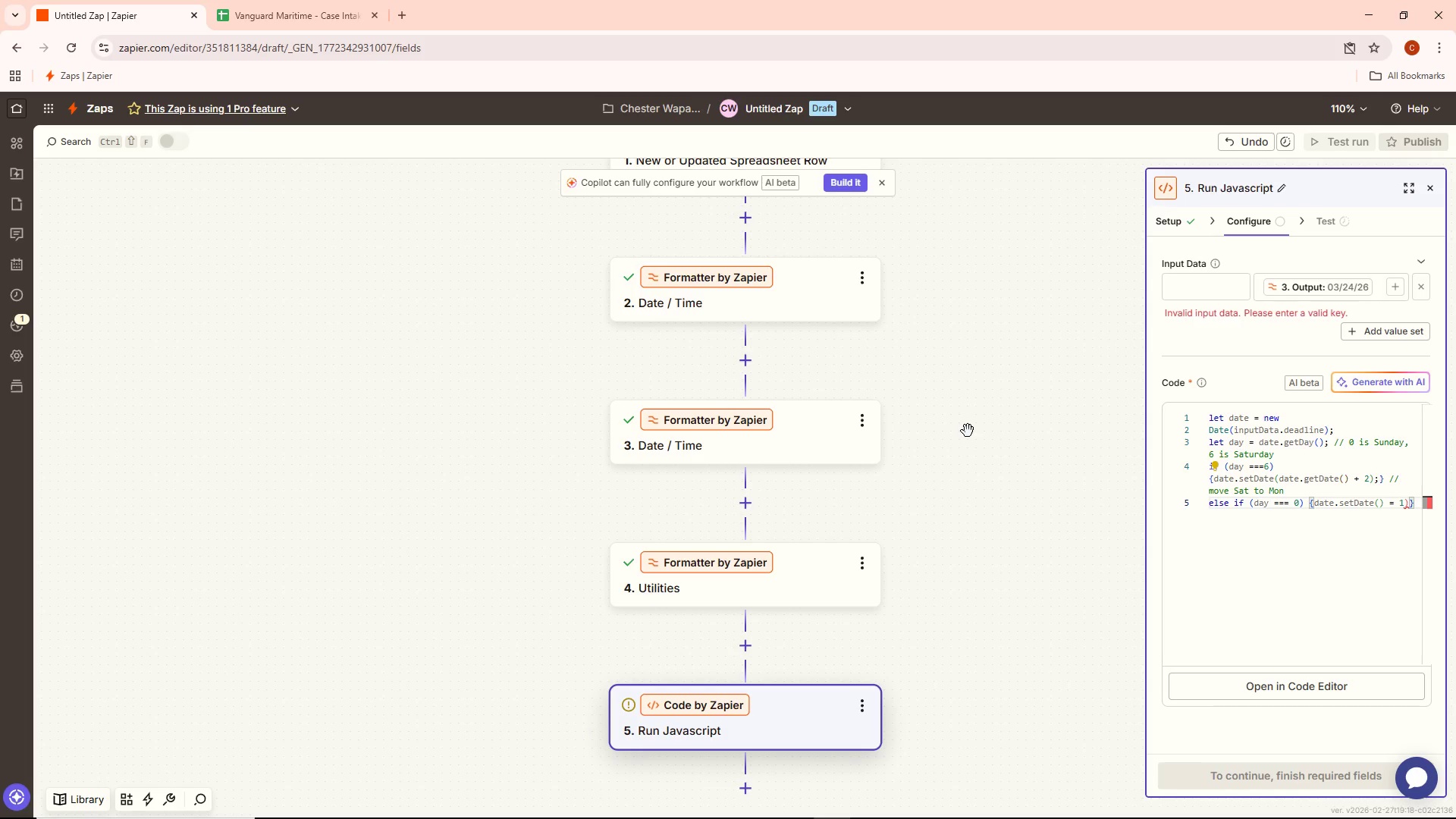 
wait(6.05)
 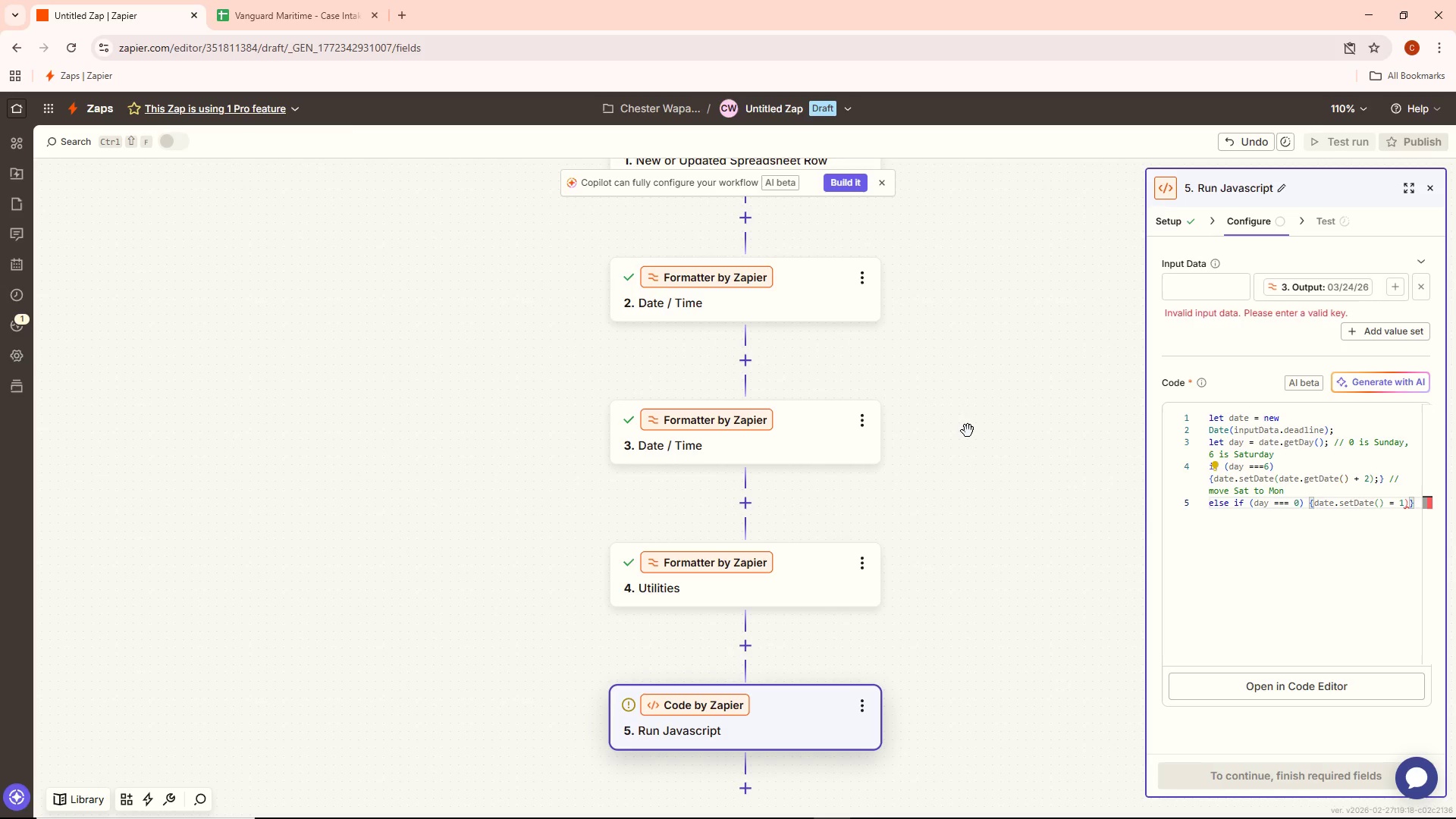 
key(Semicolon)
 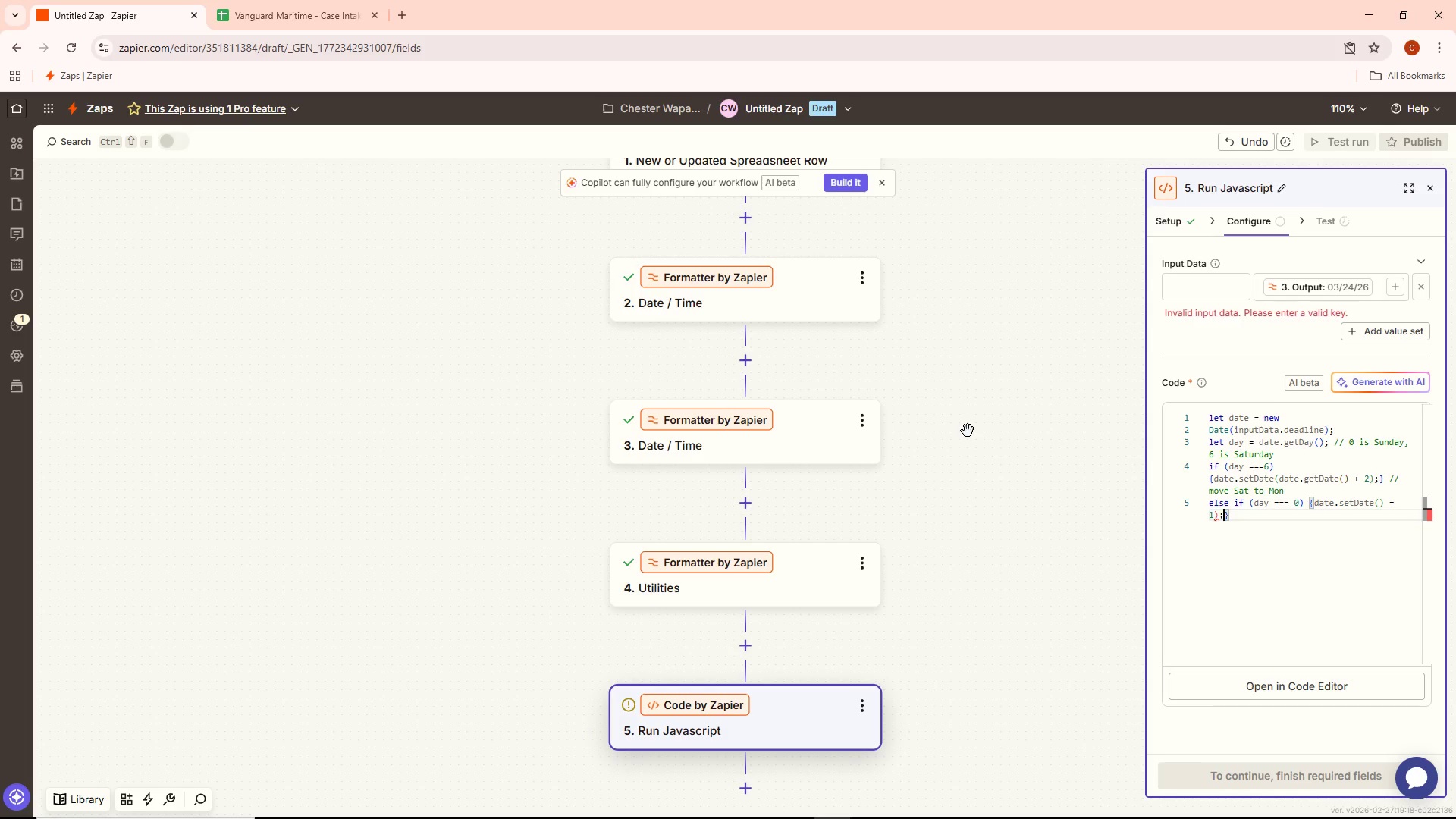 
wait(6.86)
 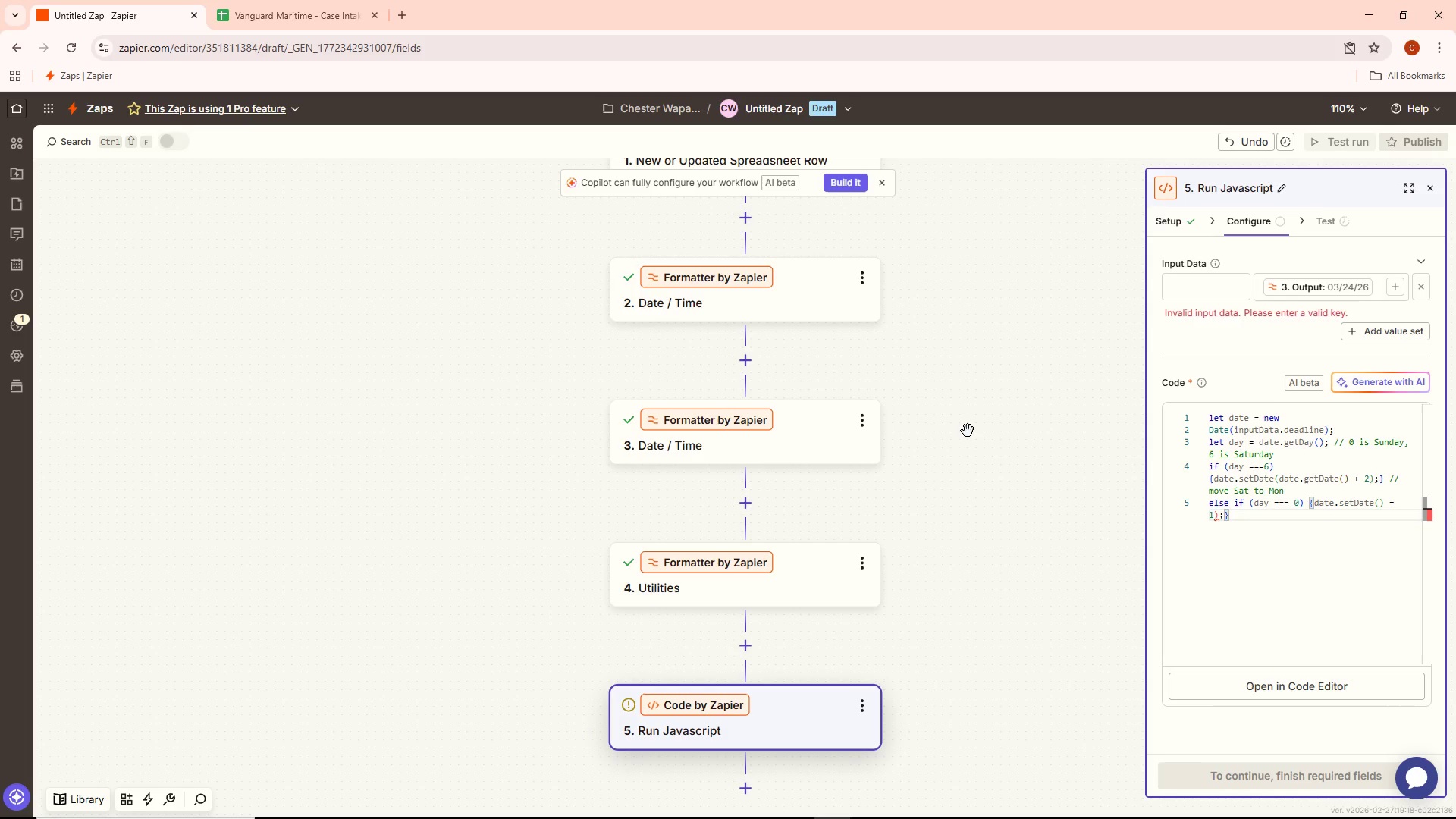 
key(ArrowRight)
 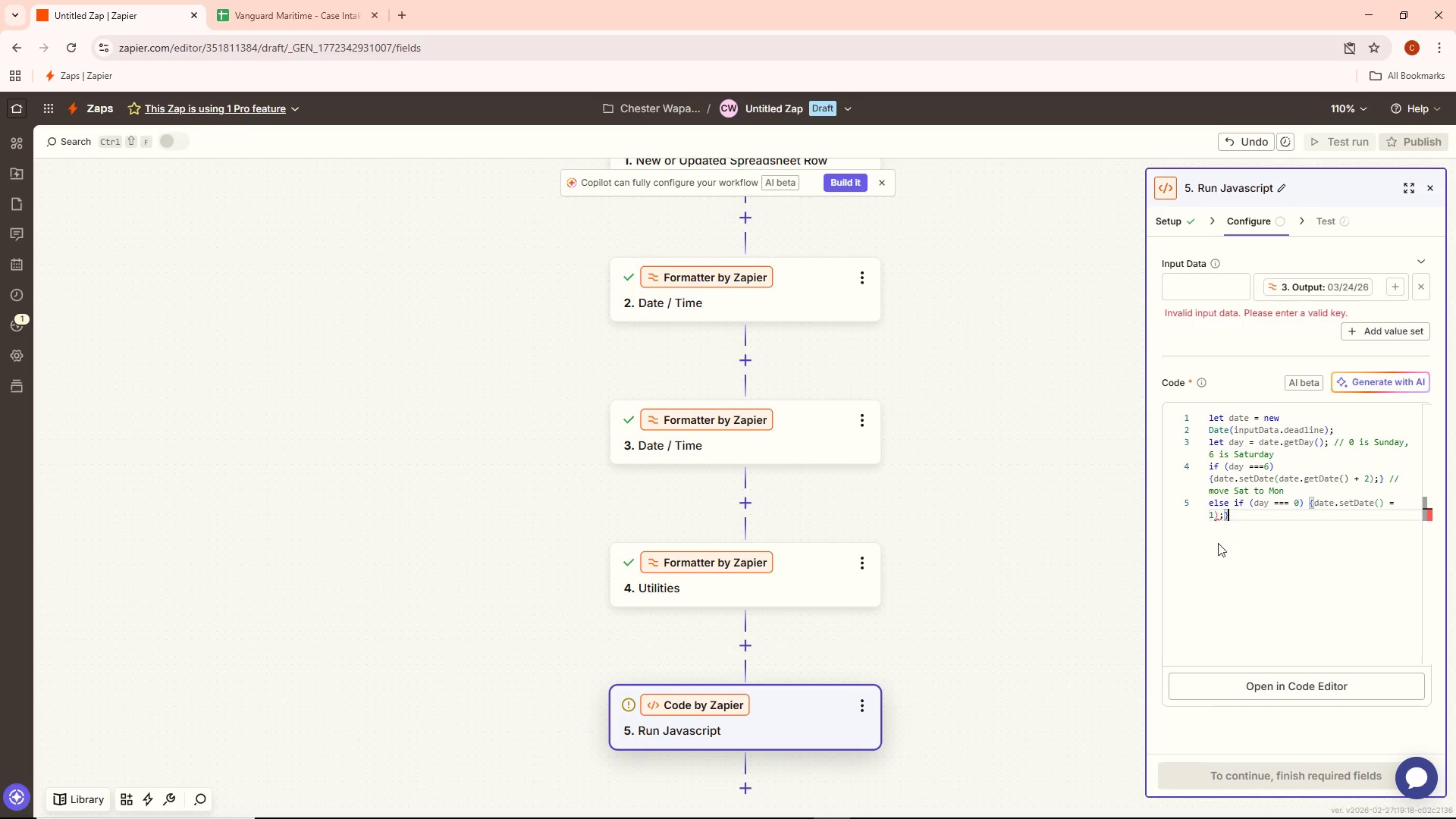 
left_click([1297, 571])
 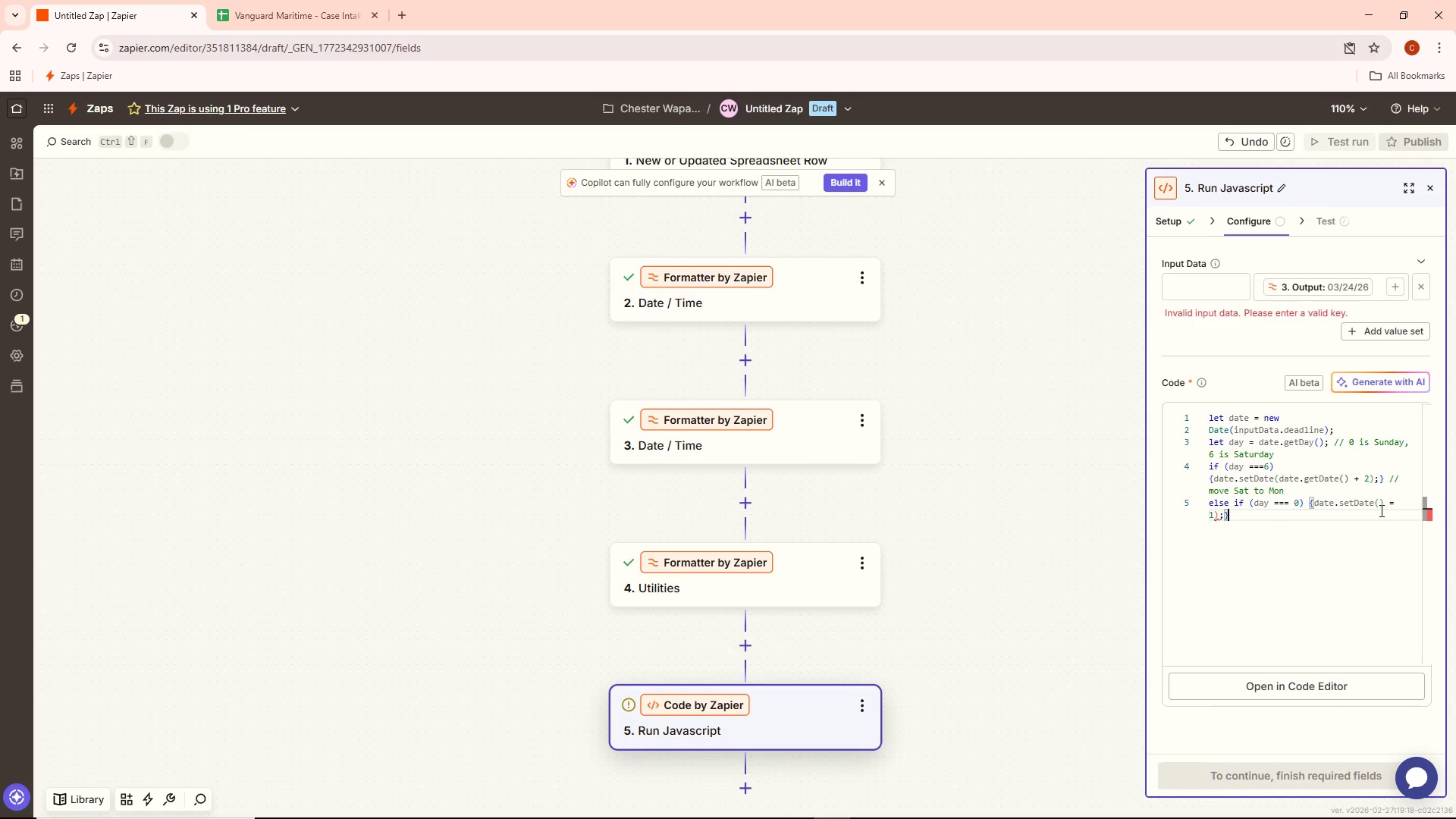 
wait(11.59)
 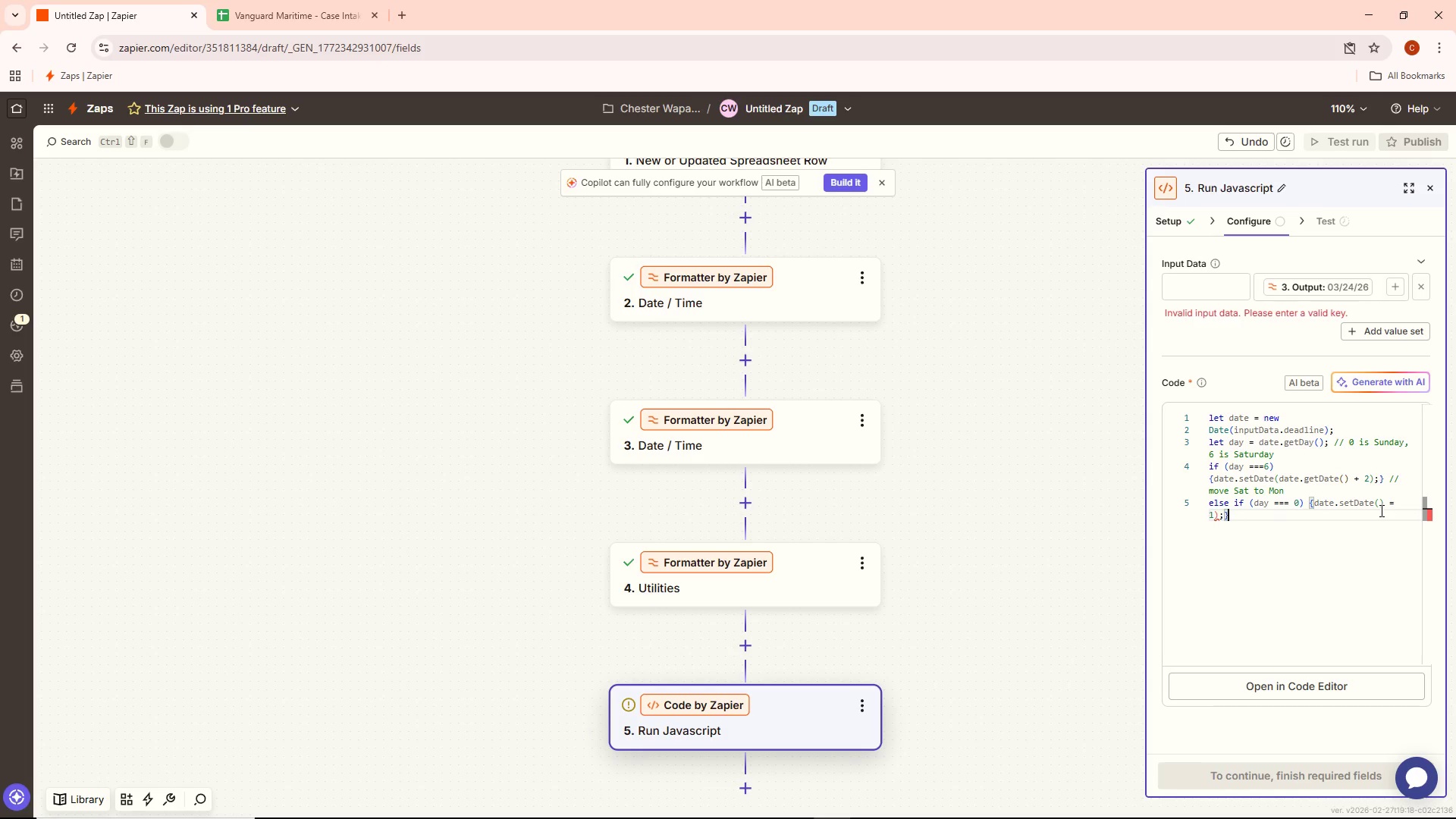 
type( // Move)
 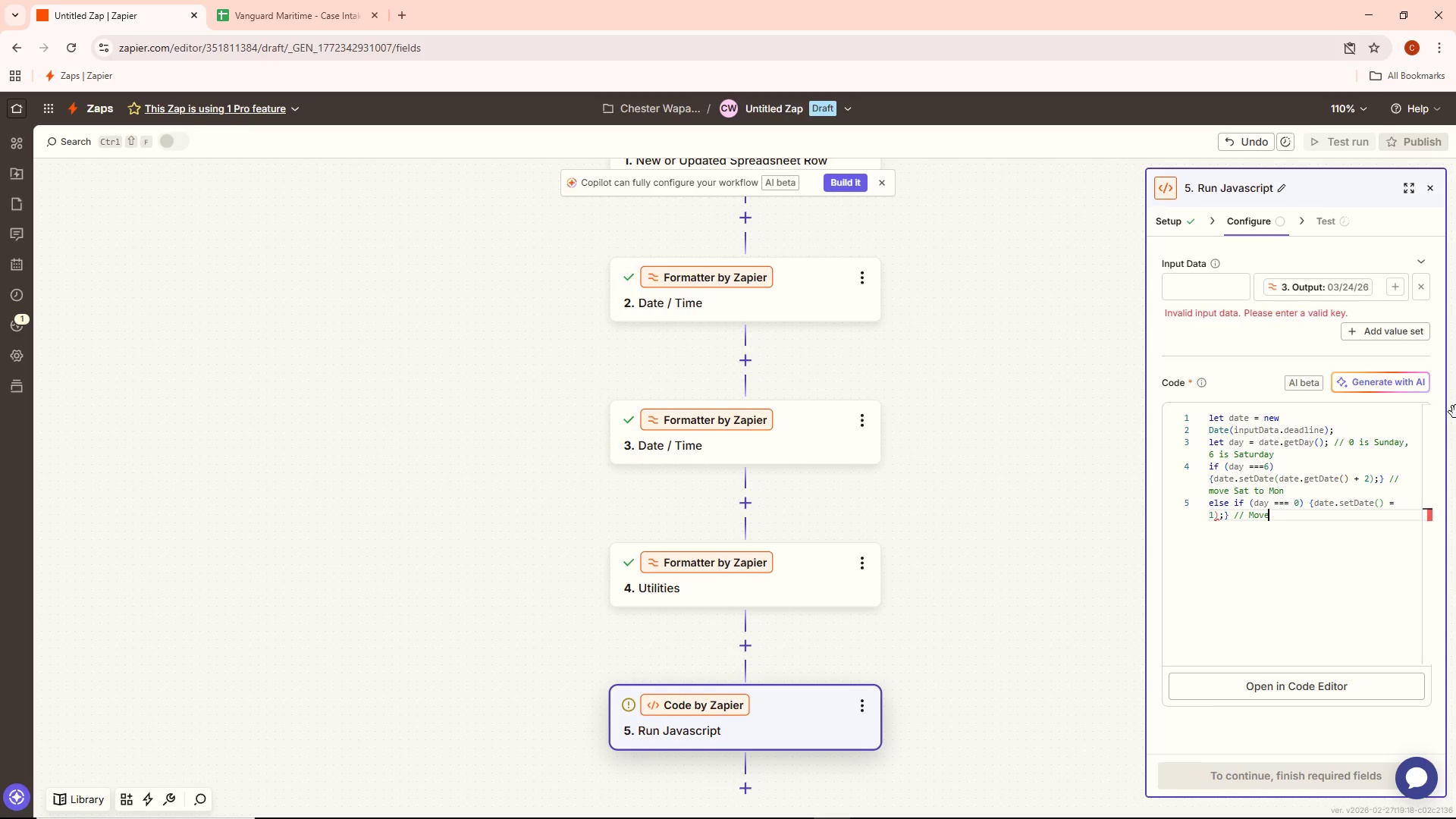 
type( to)
key(Backspace)
key(Backspace)
key(Backspace)
type( sun )
key(Backspace)
key(Backspace)
key(Backspace)
key(Backspace)
type(Sun to)
 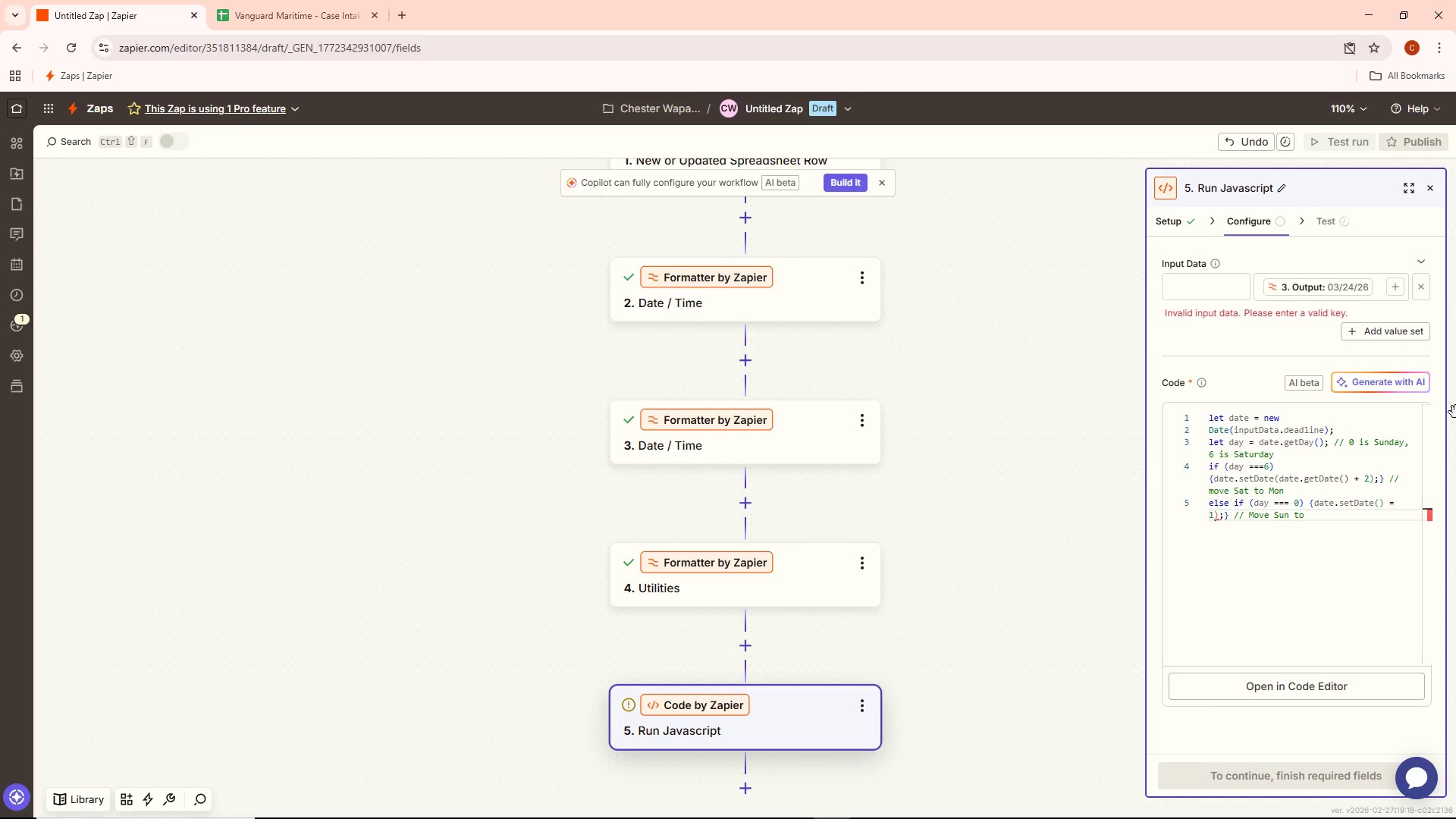 
wait(8.98)
 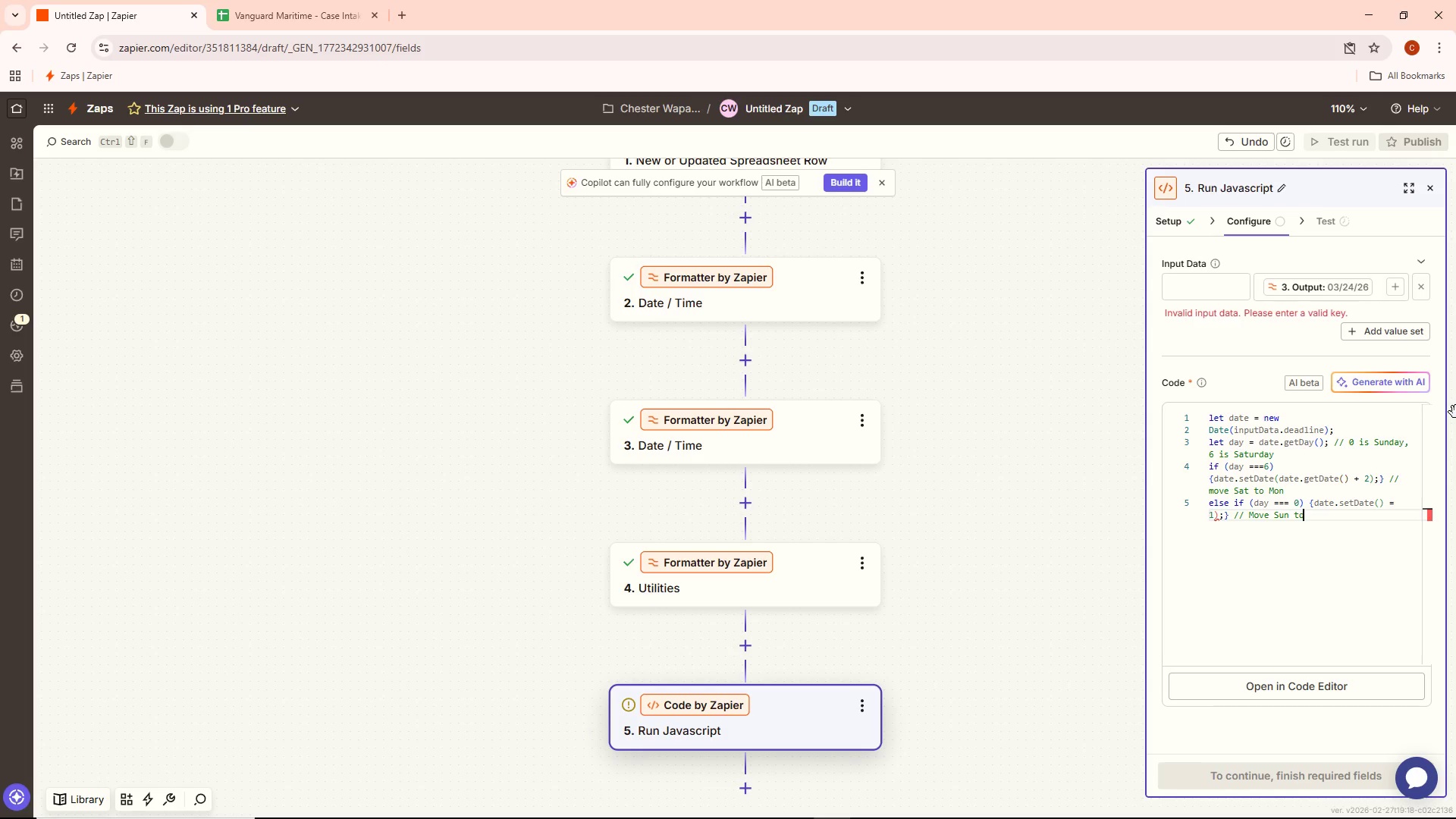 
type( Mon)
 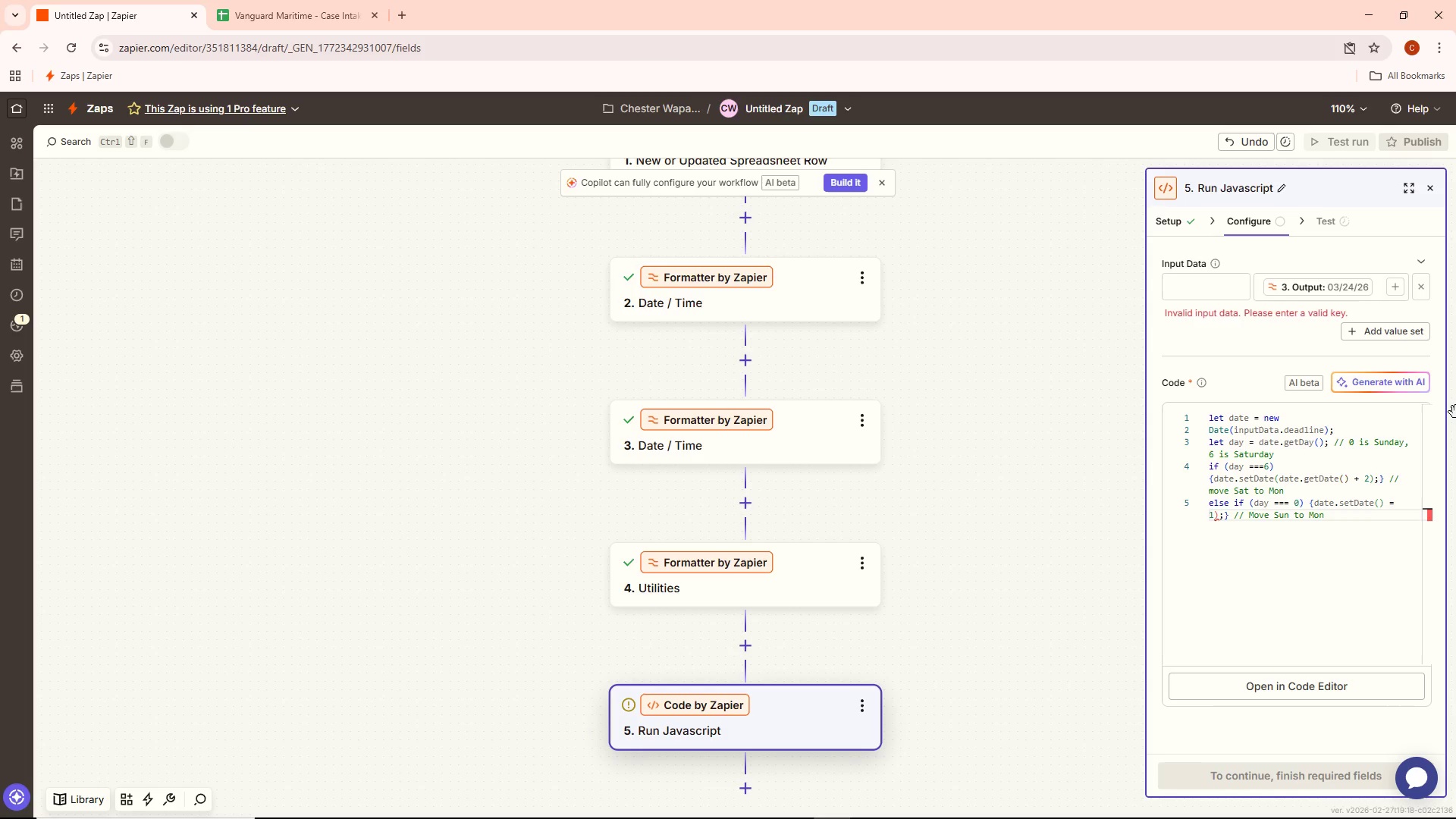 
key(Enter)
 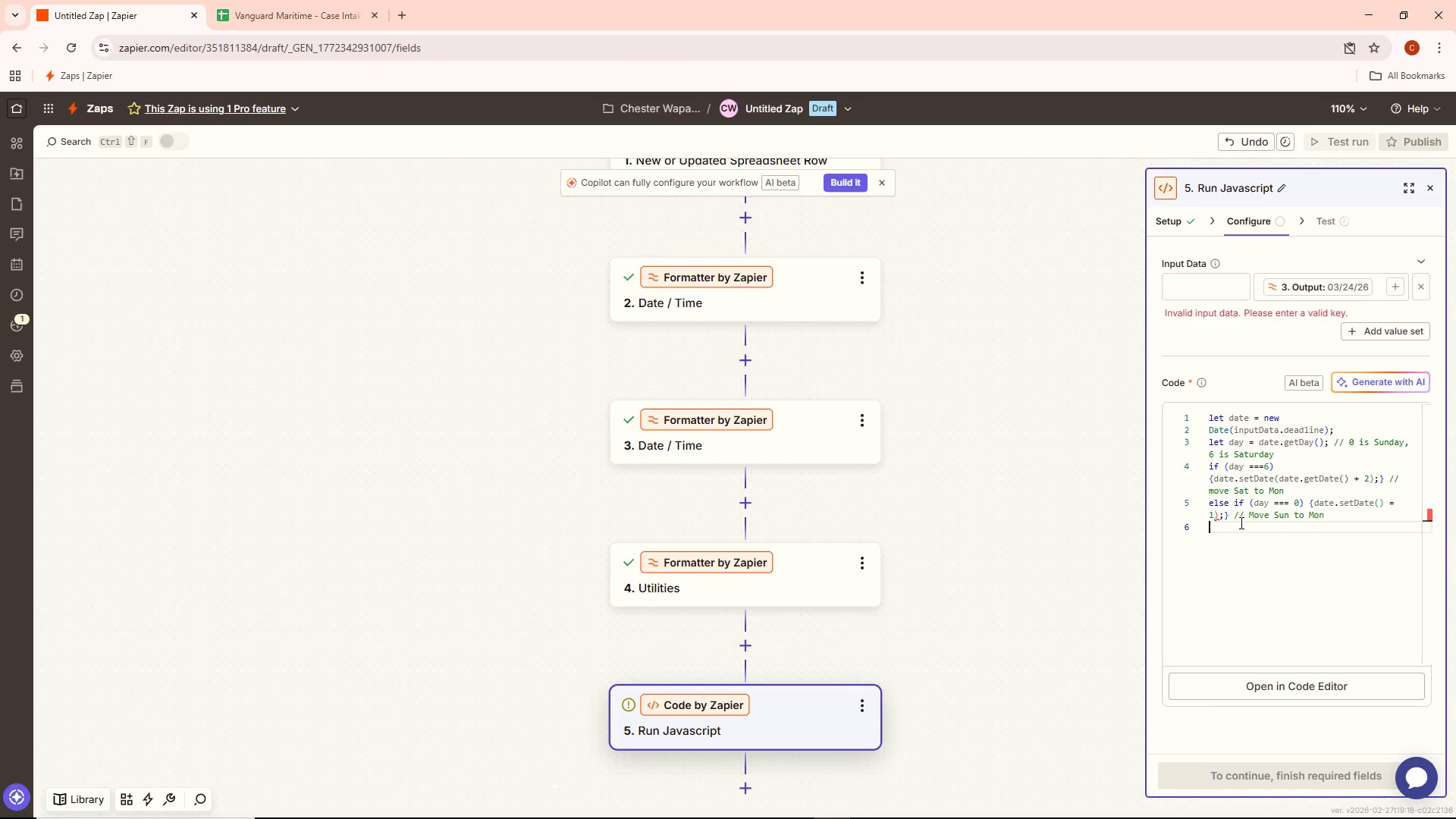 
left_click([1216, 519])
 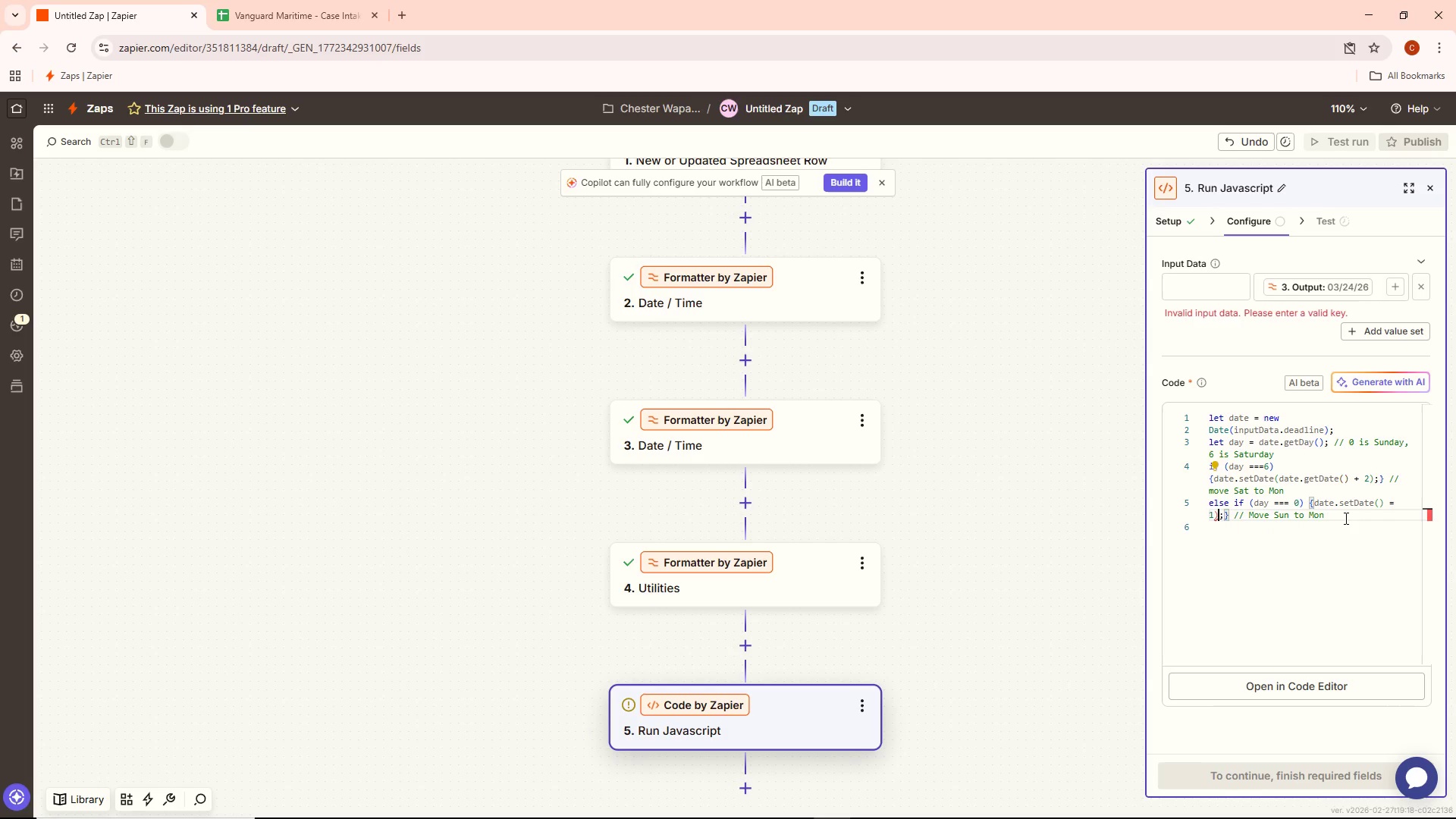 
key(Backspace)
 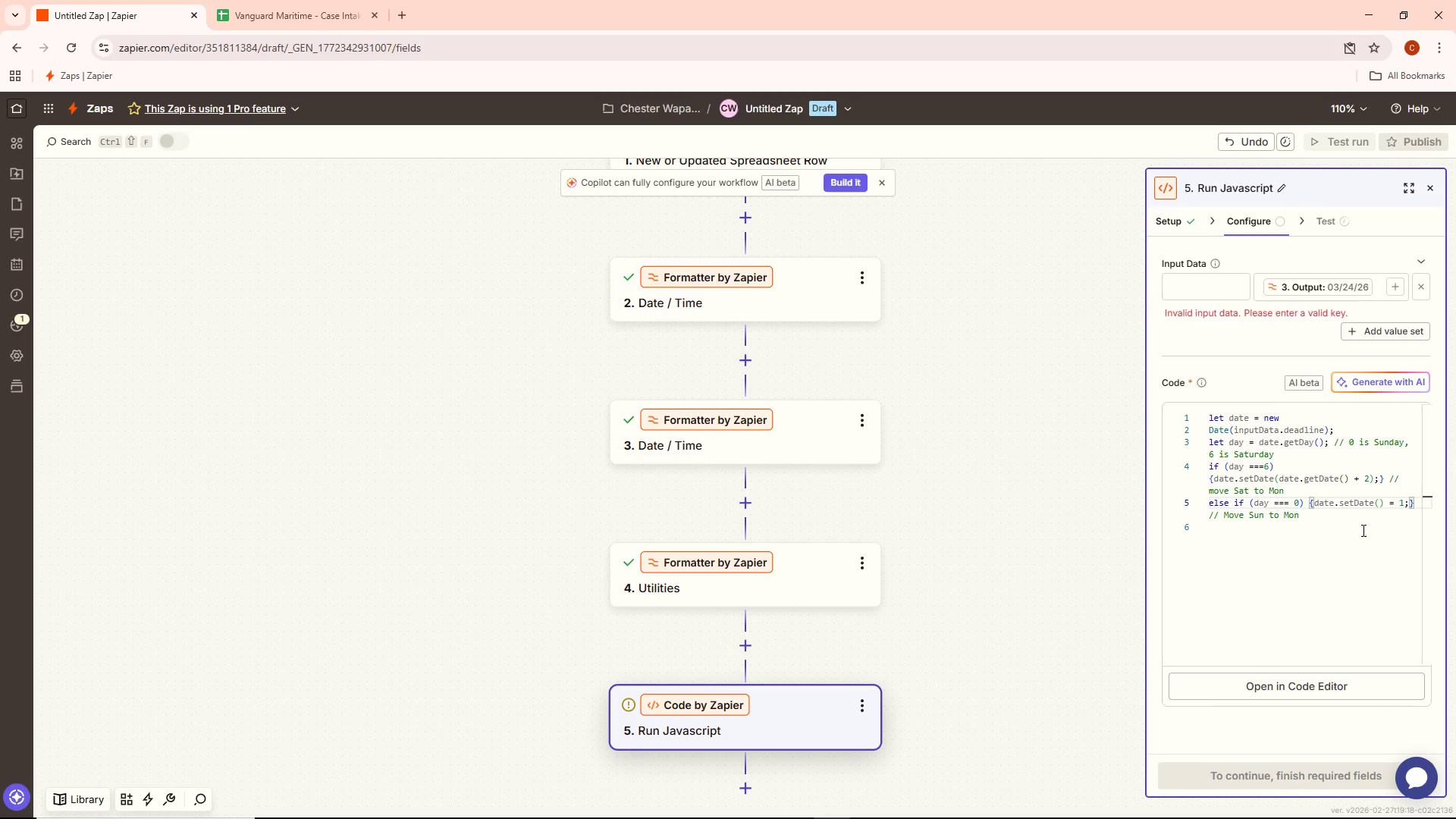 
wait(25.58)
 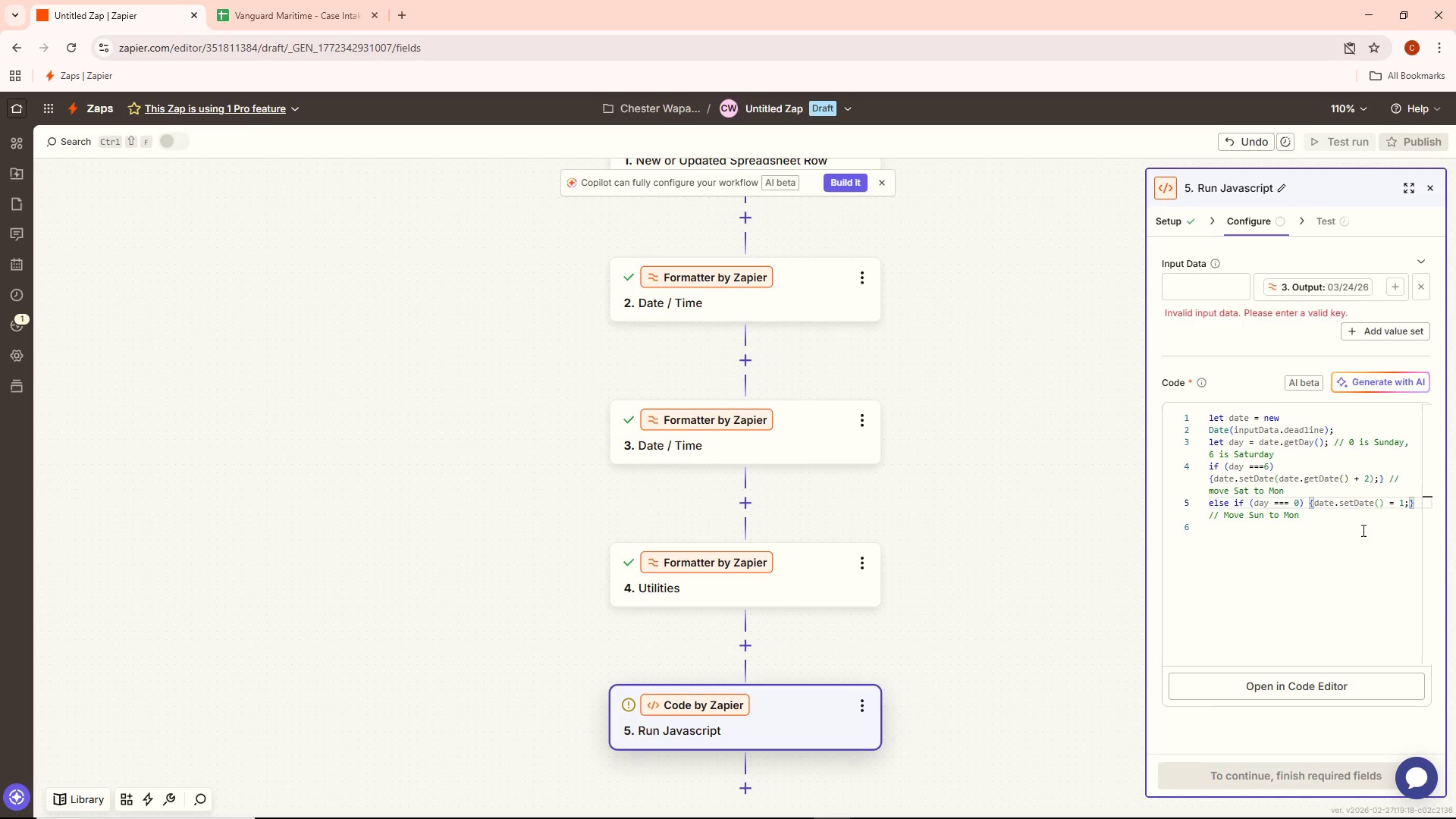 
left_click([1380, 502])
 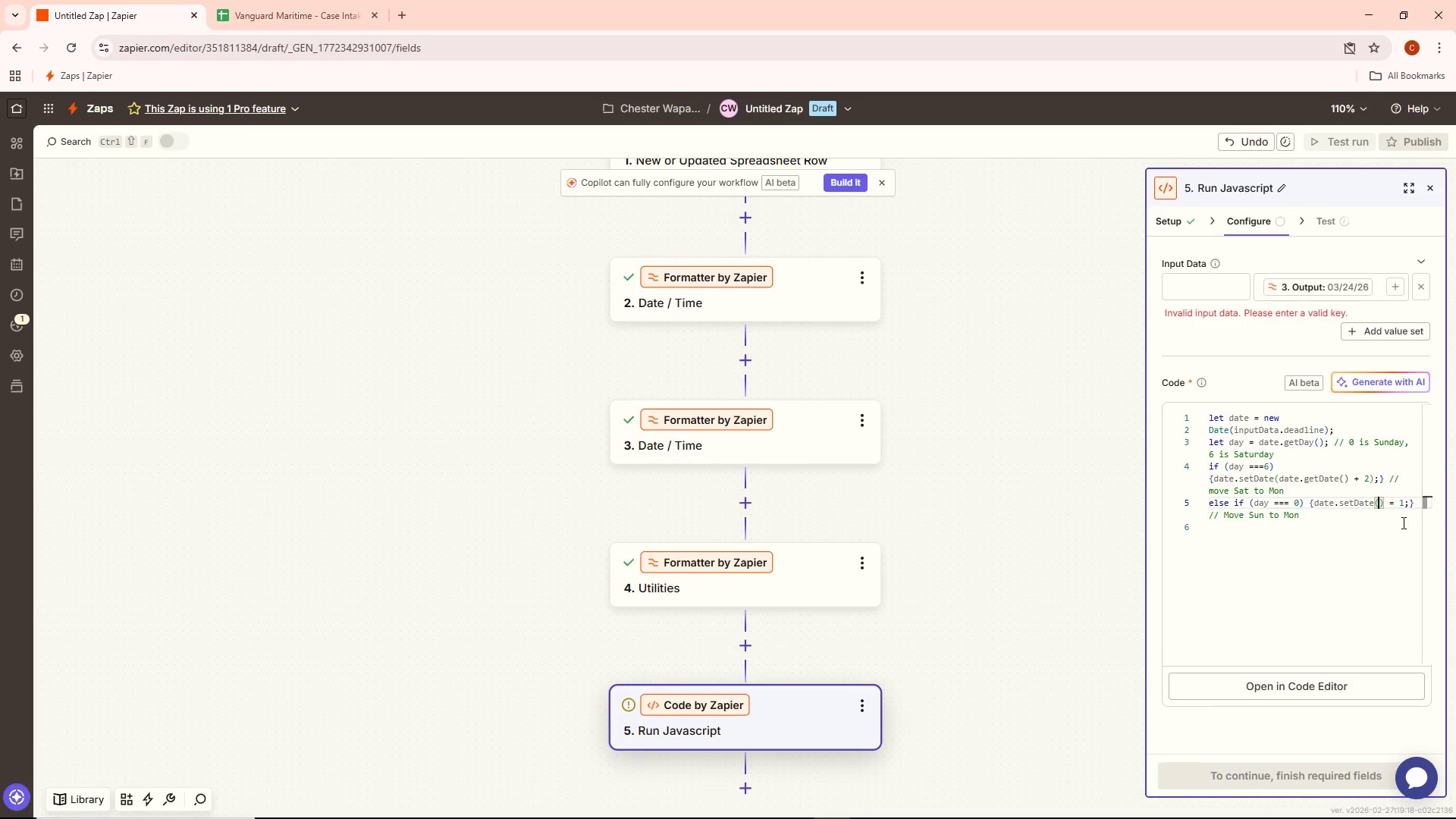 
wait(5.17)
 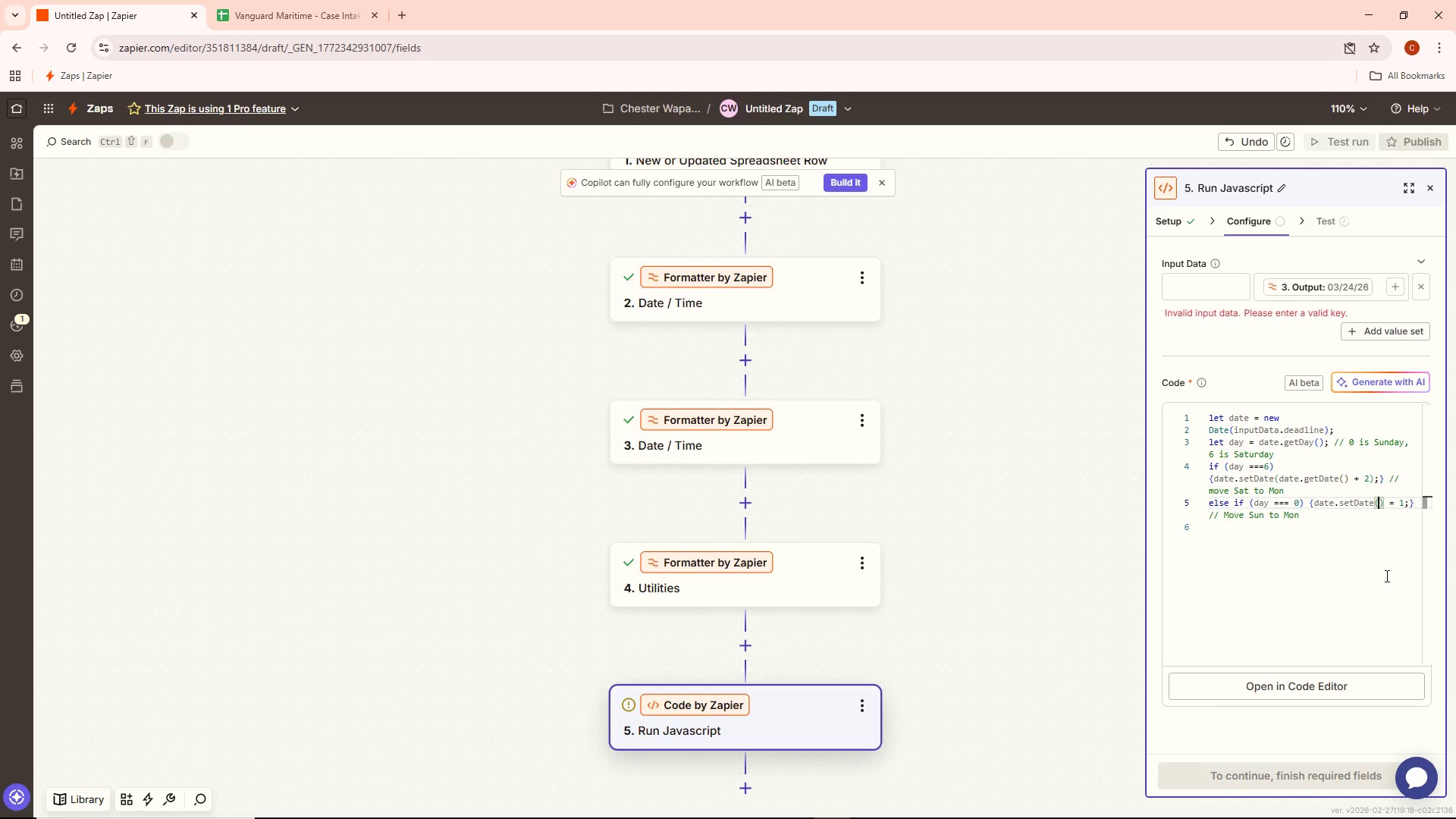 
type(date)
 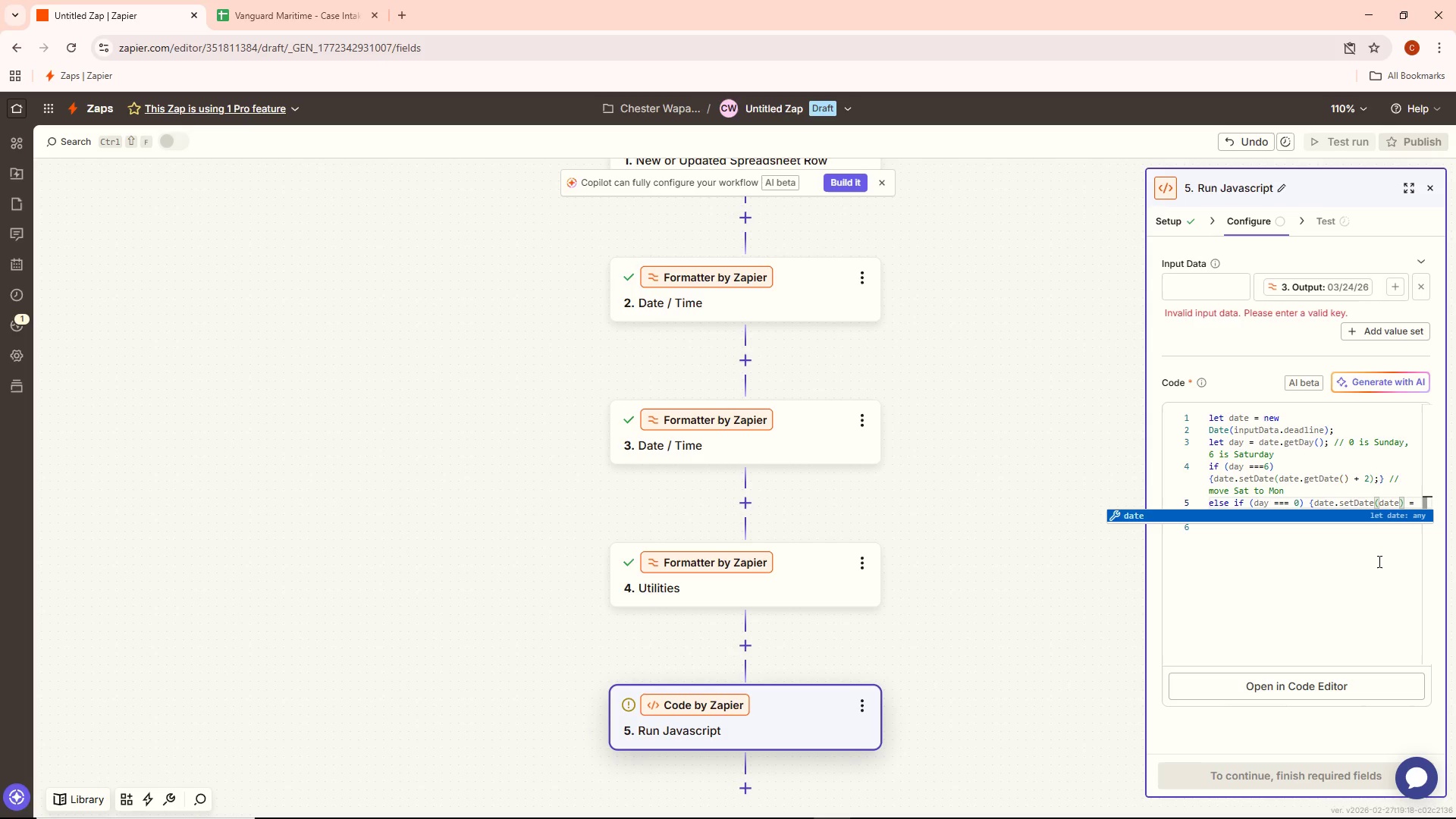 
type(.get )
key(Backspace)
type(Date)
 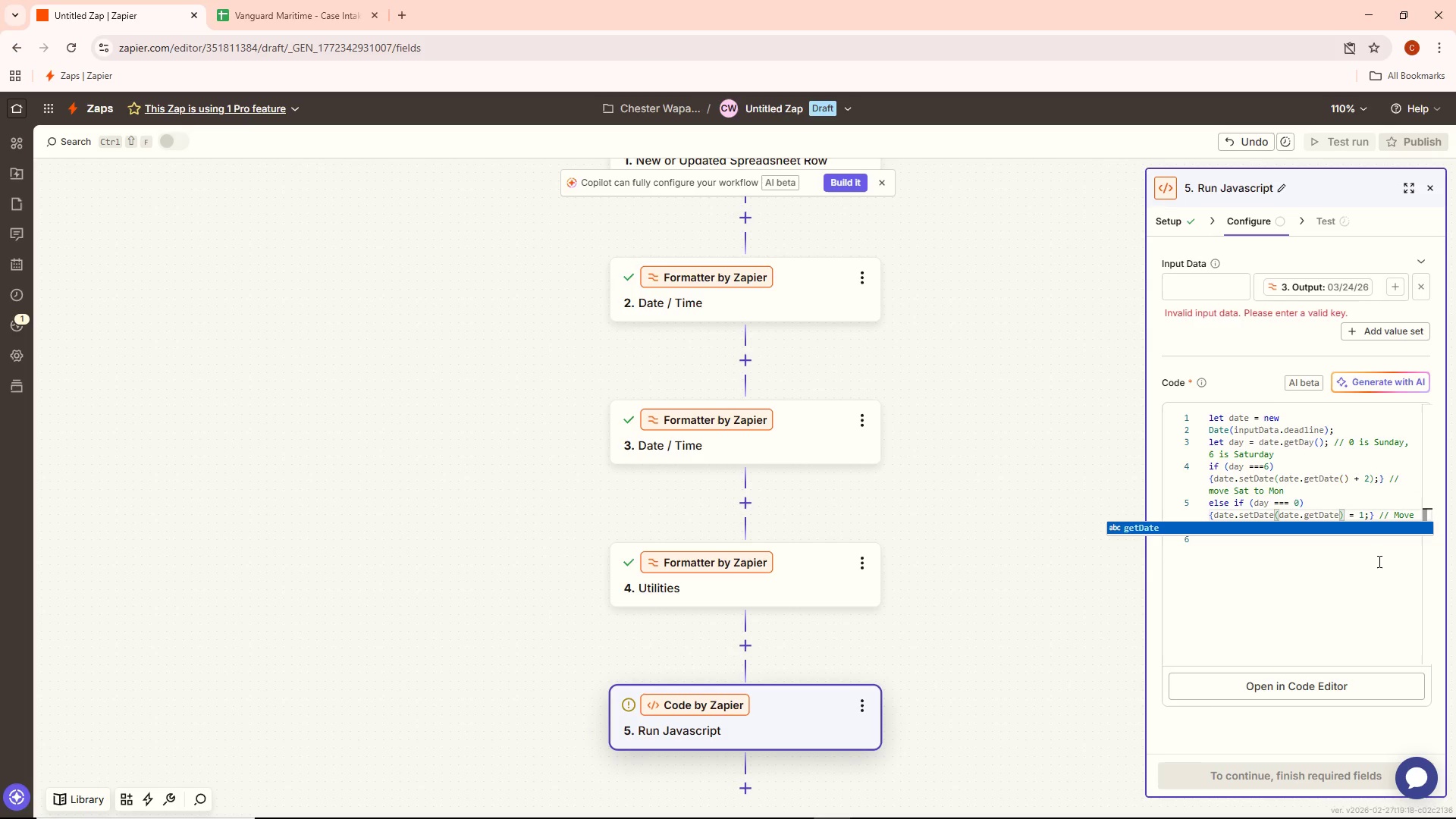 
key(Shift+9)
 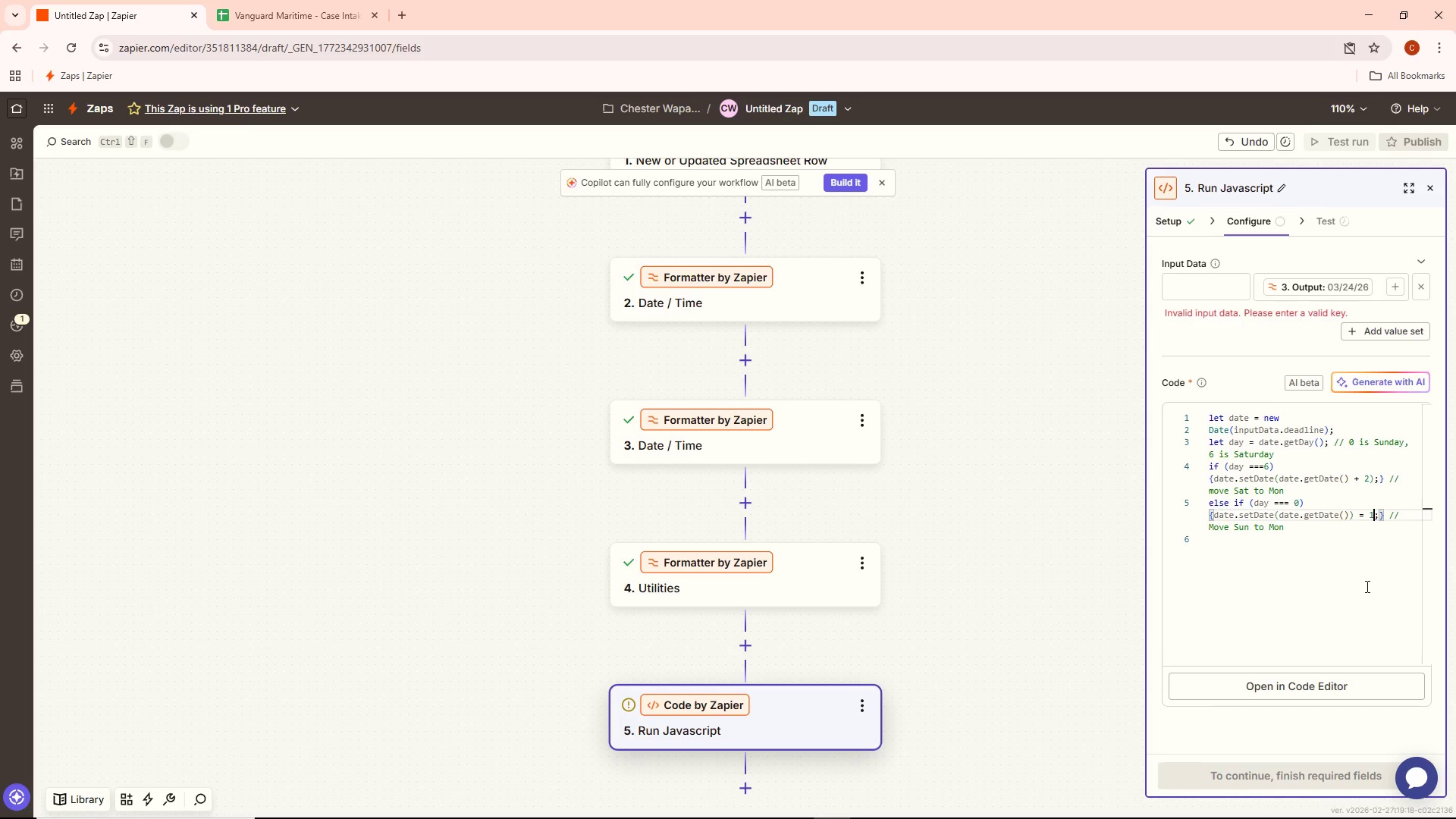 
wait(7.78)
 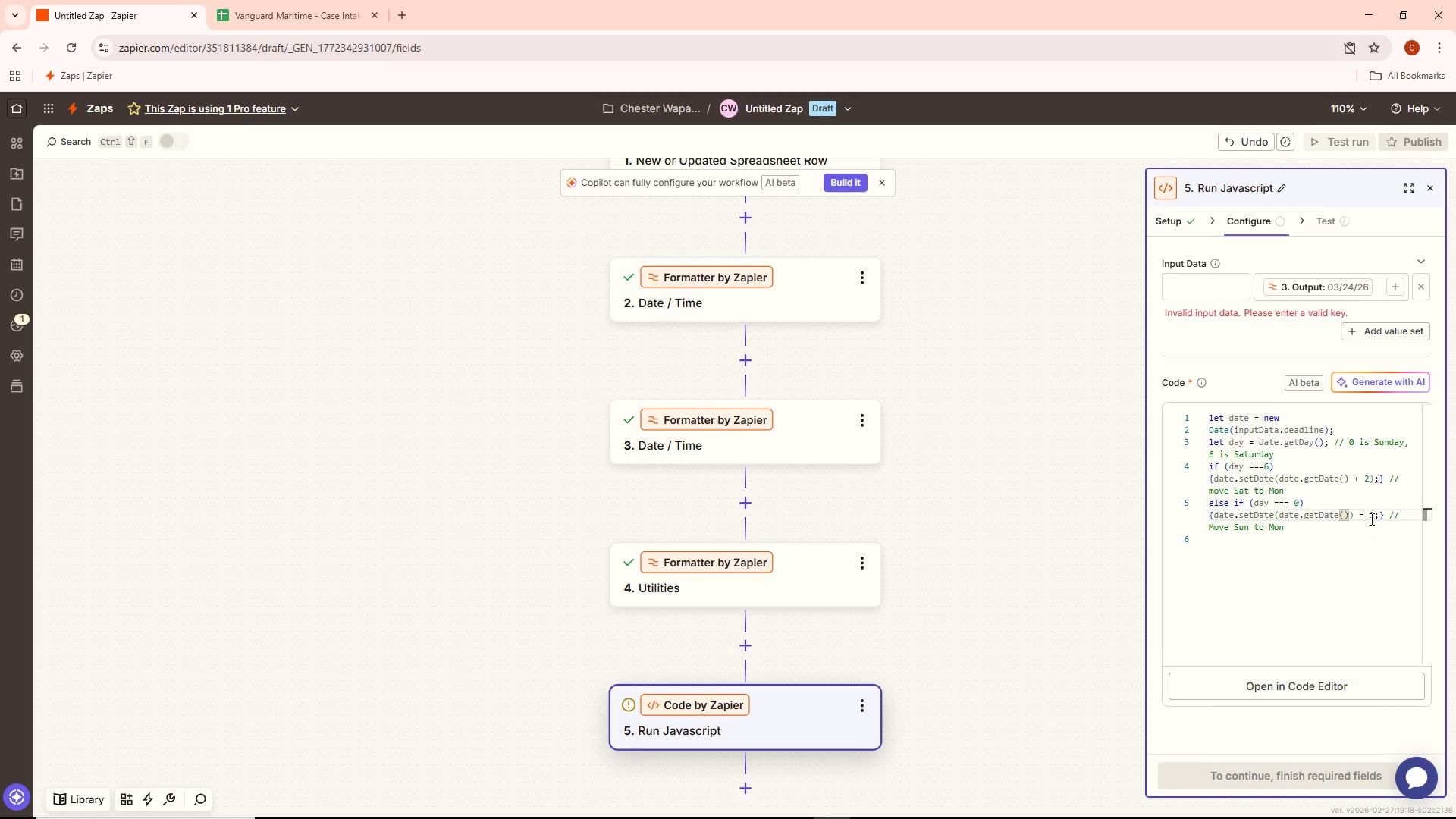 
left_click([1349, 514])
 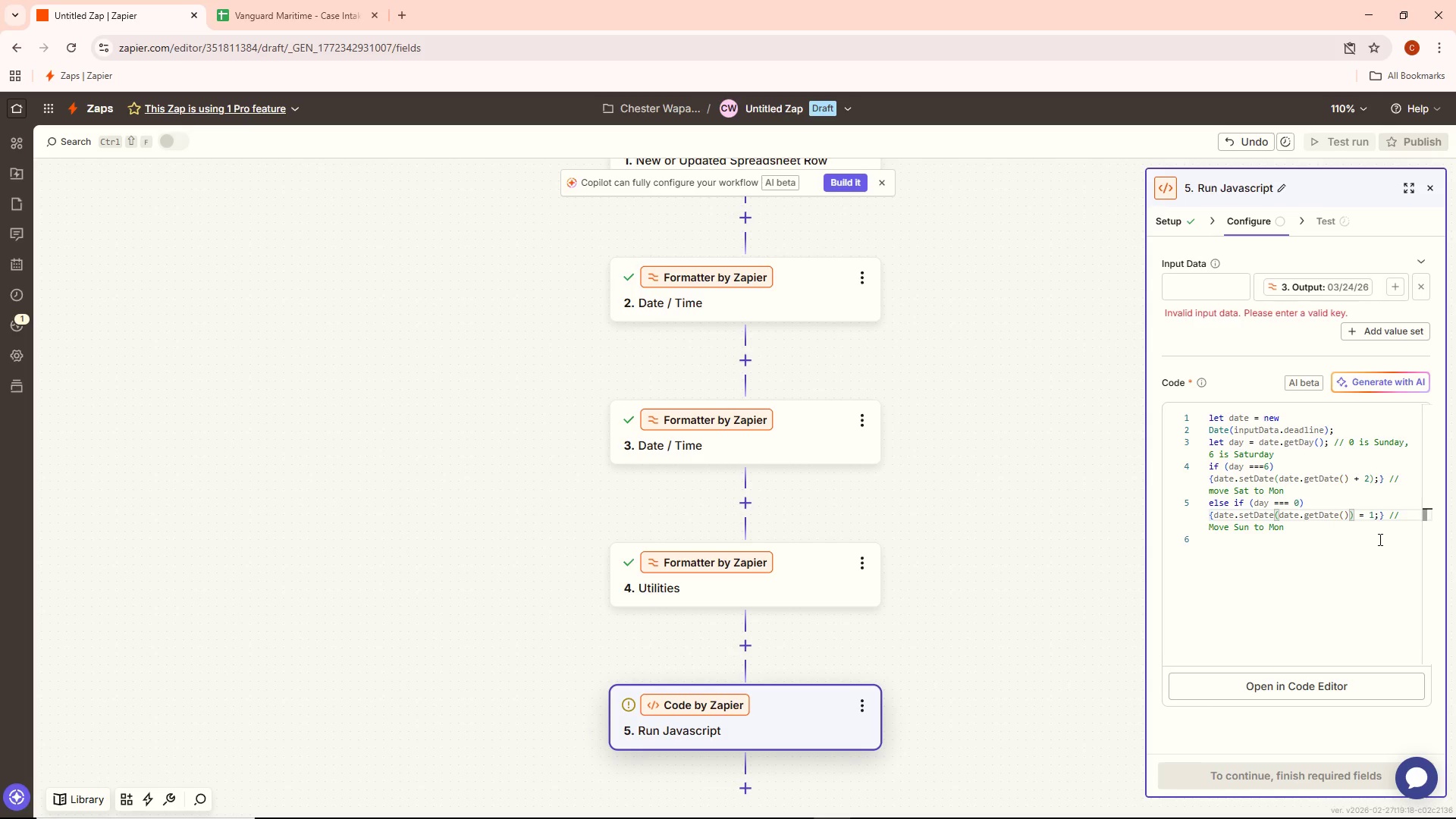 
key(Backspace)
 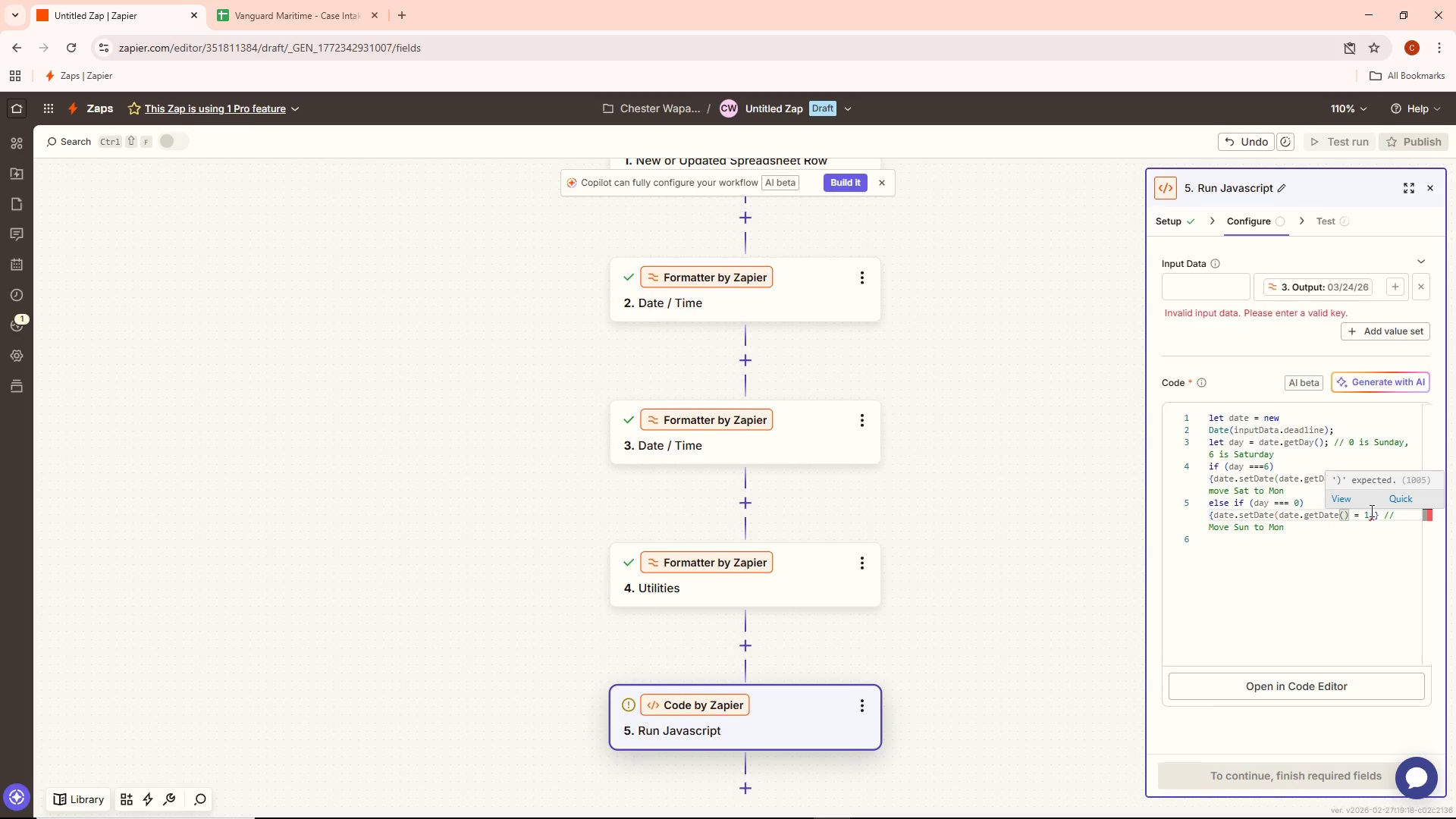 
left_click([1370, 516])
 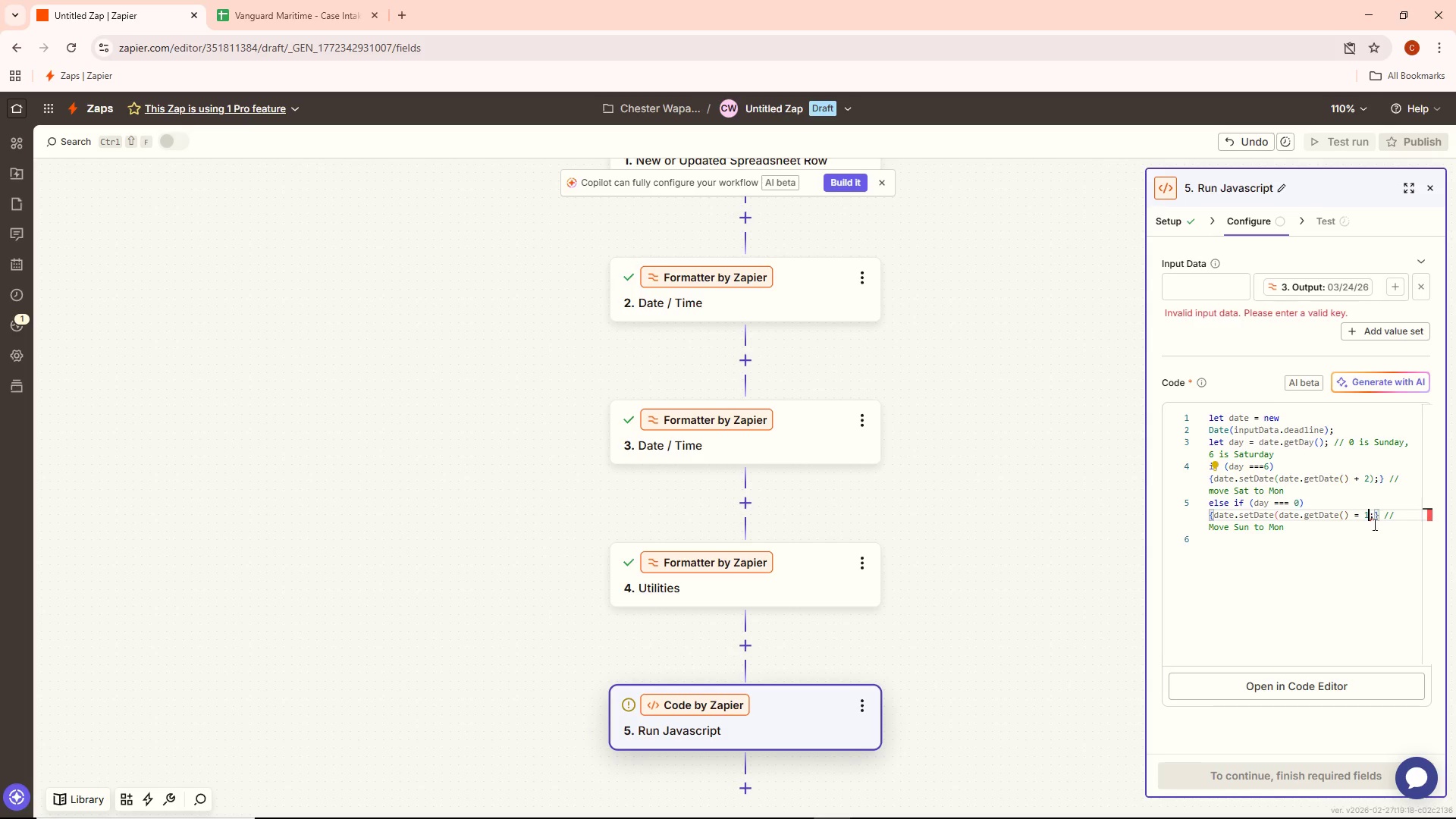 
mouse_move([1363, 547])
 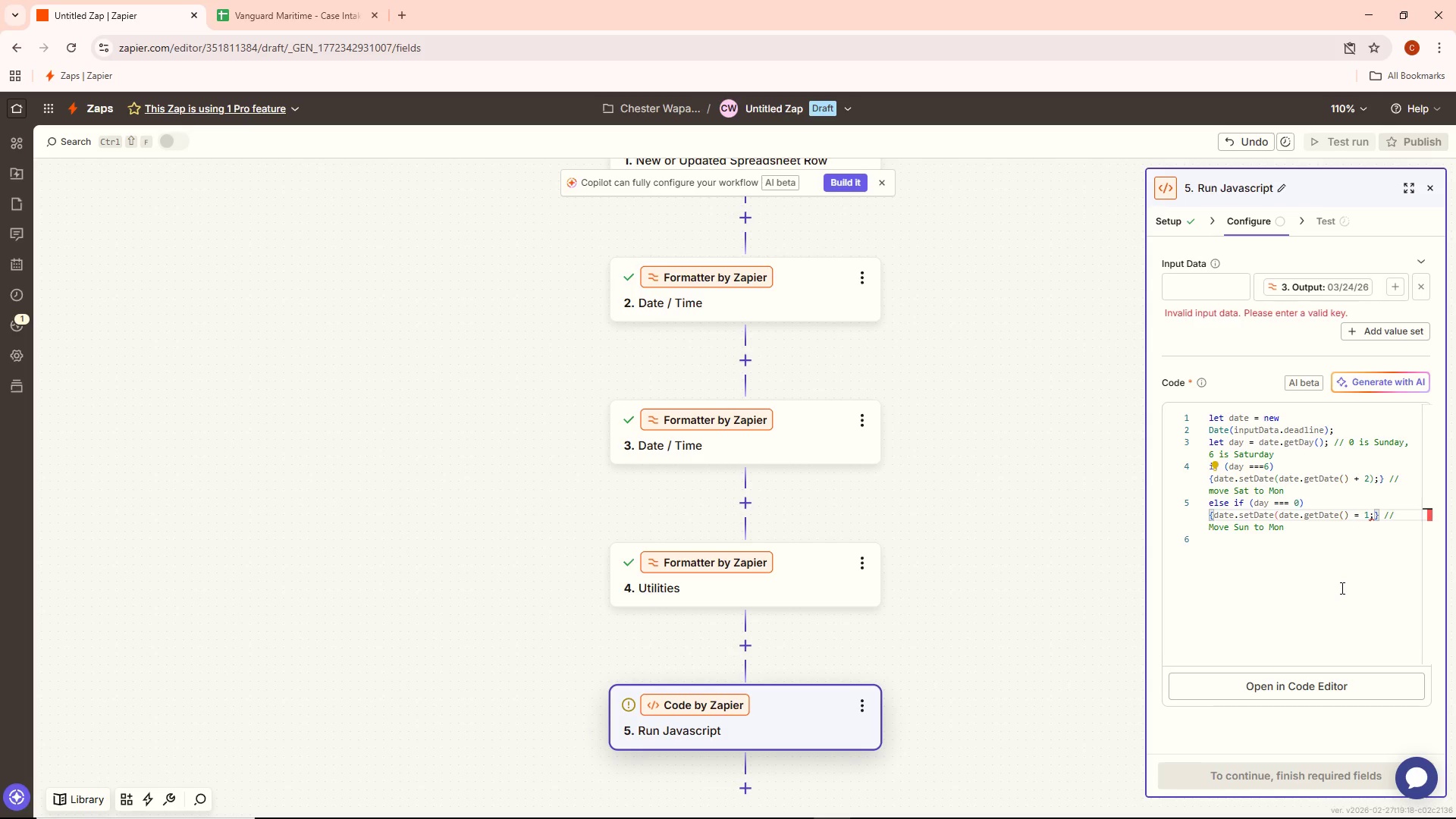 
wait(6.38)
 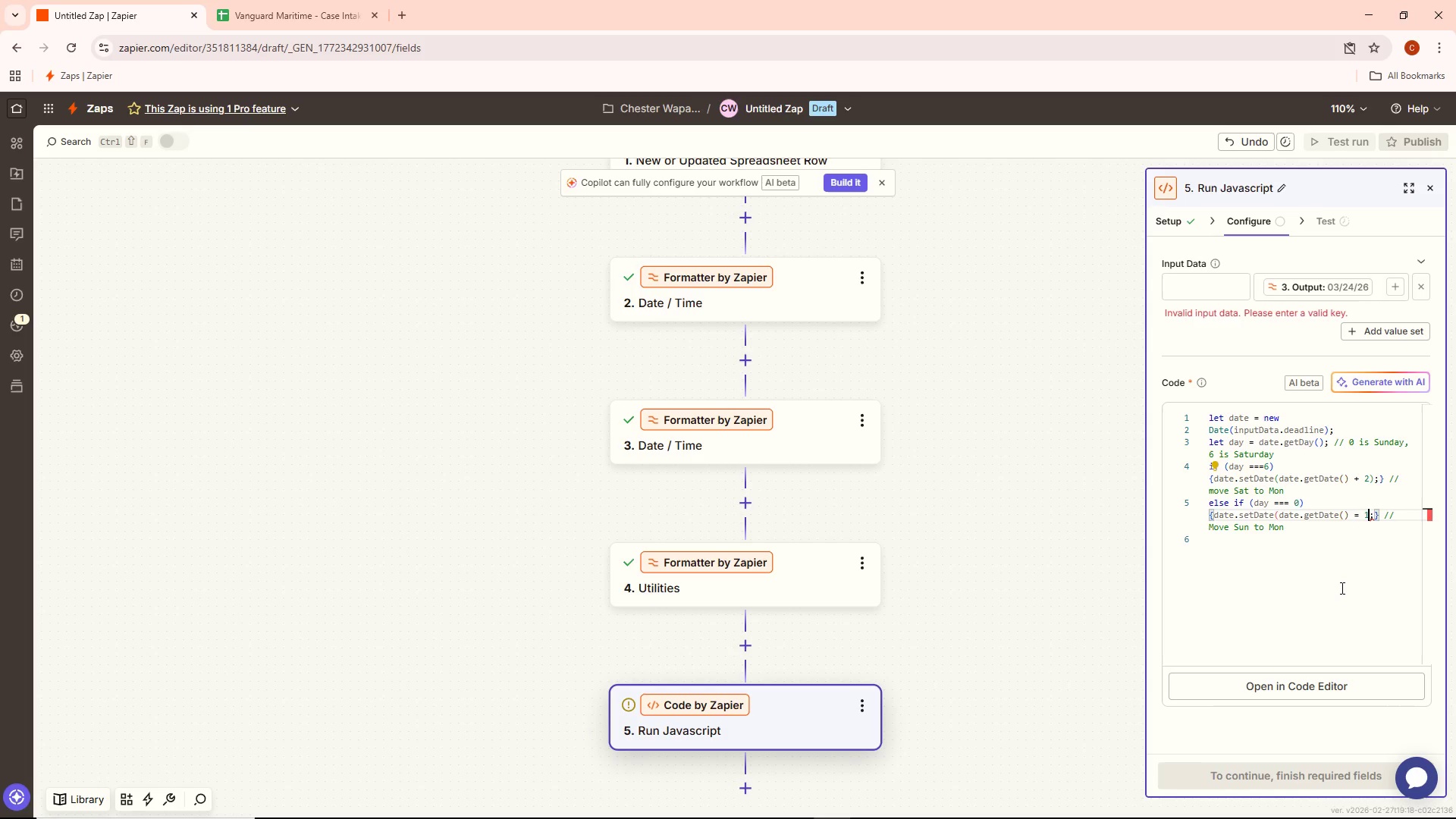 
key(Shift+0)
 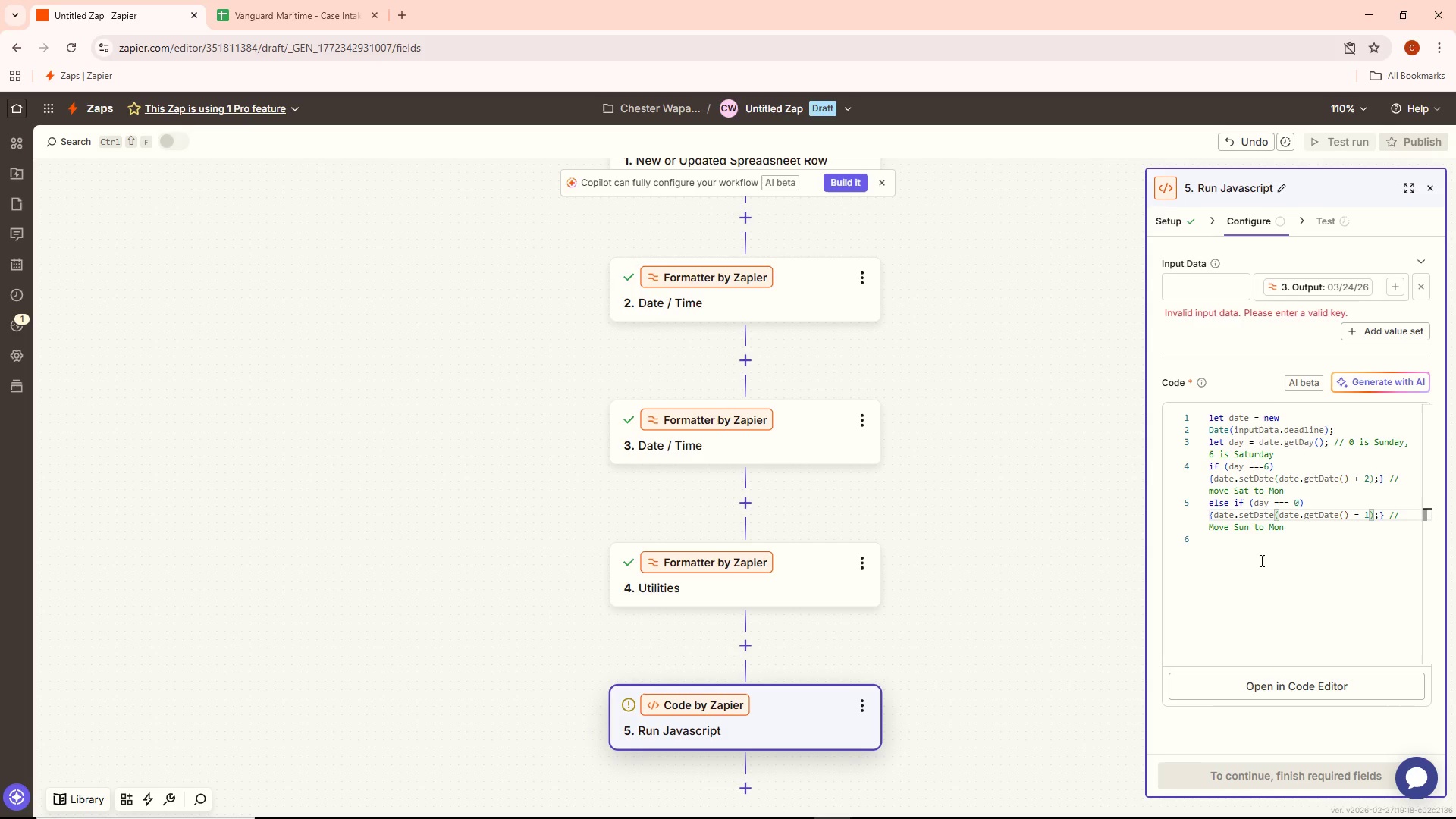 
left_click([1213, 554])
 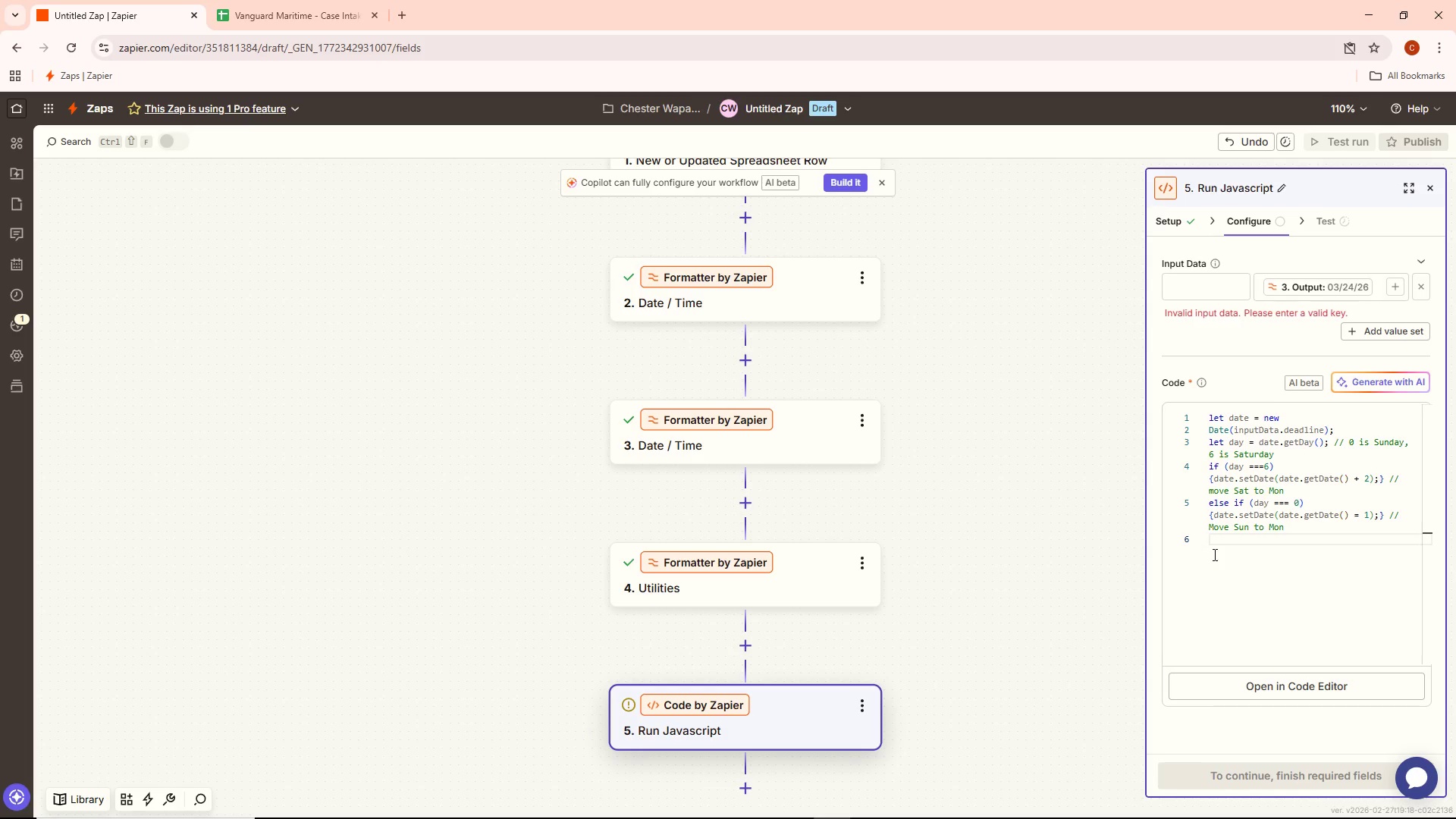 
wait(5.23)
 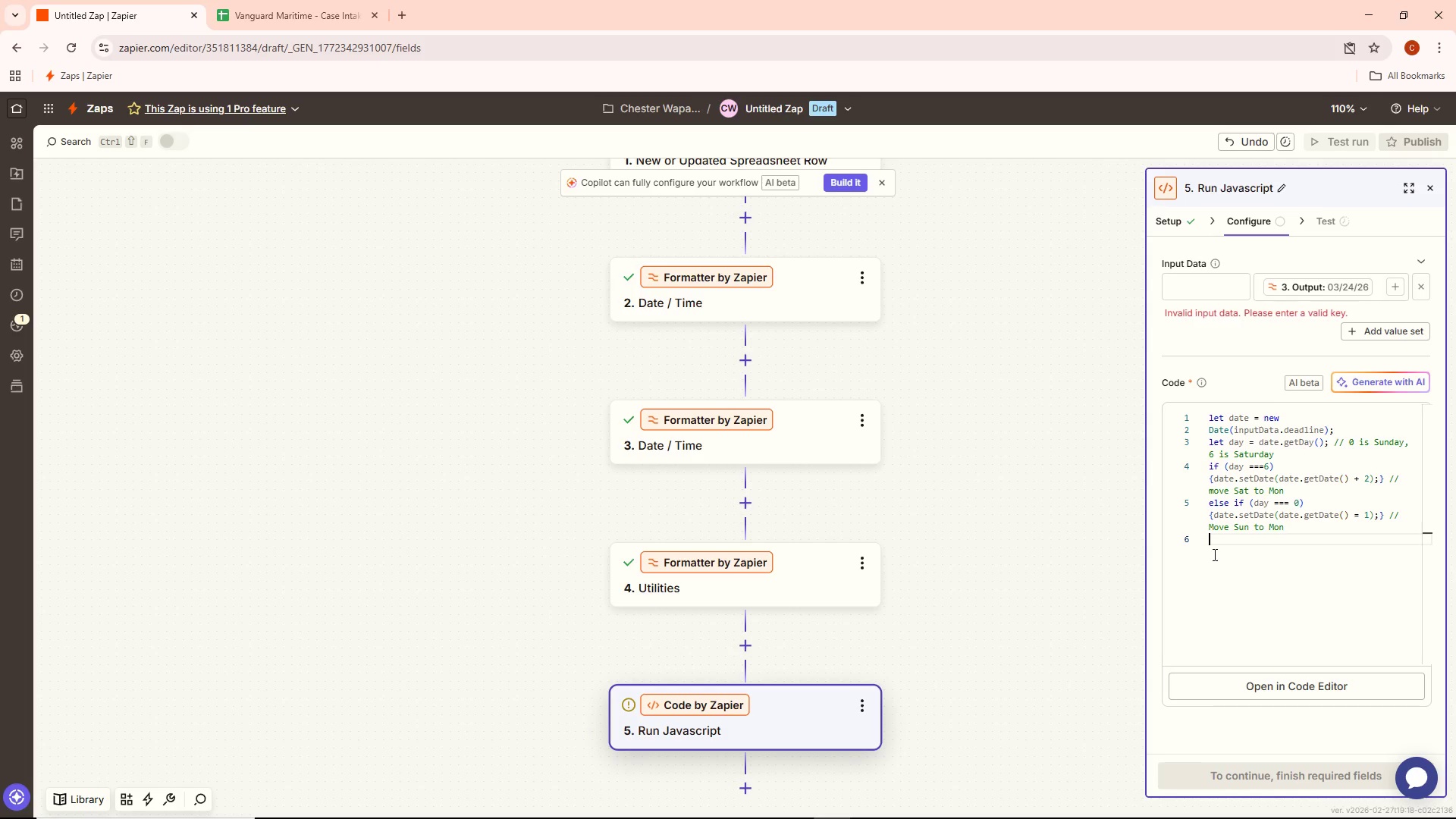 
key(Alt+AltLeft)
 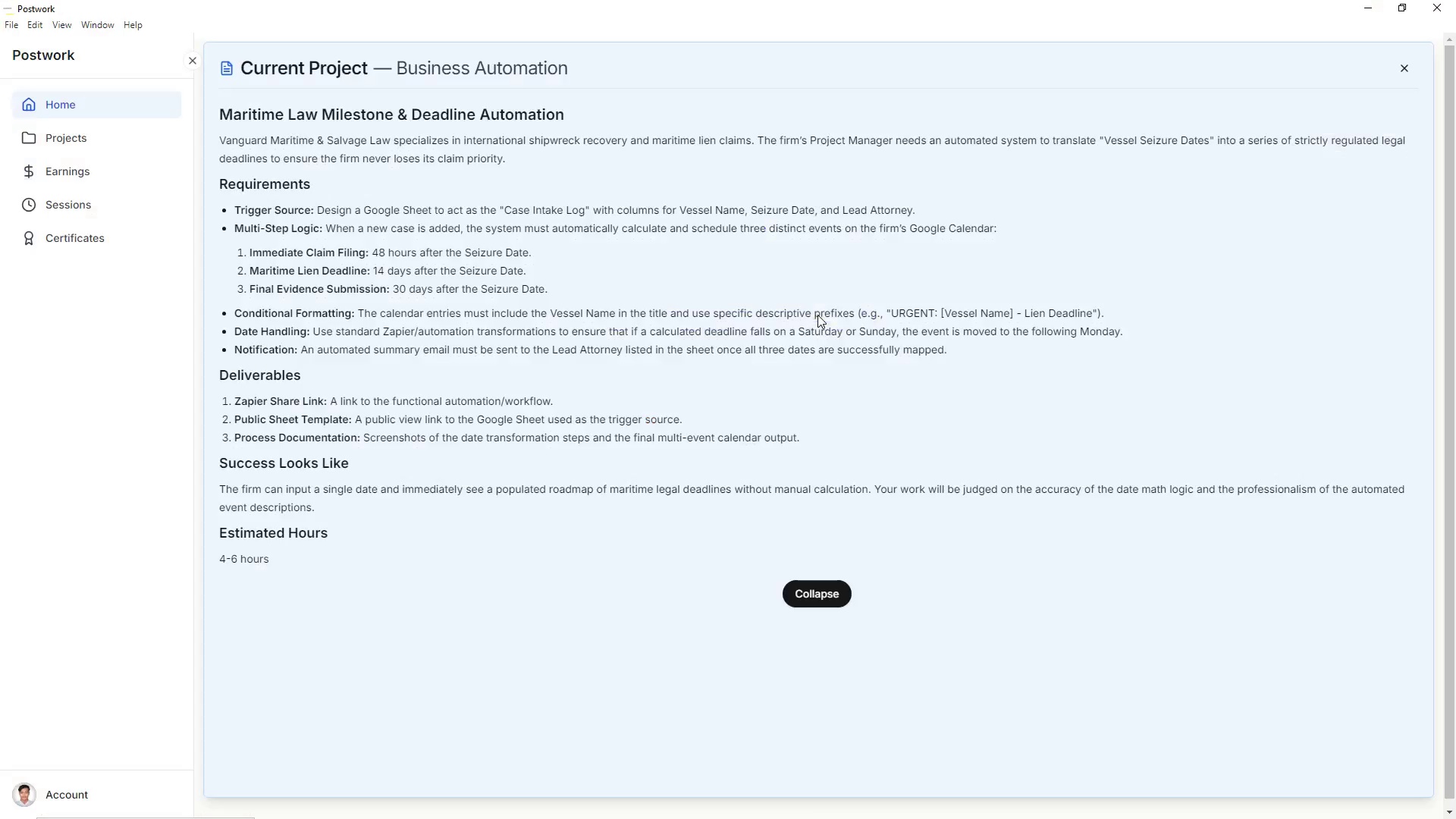 
key(Alt+Tab)